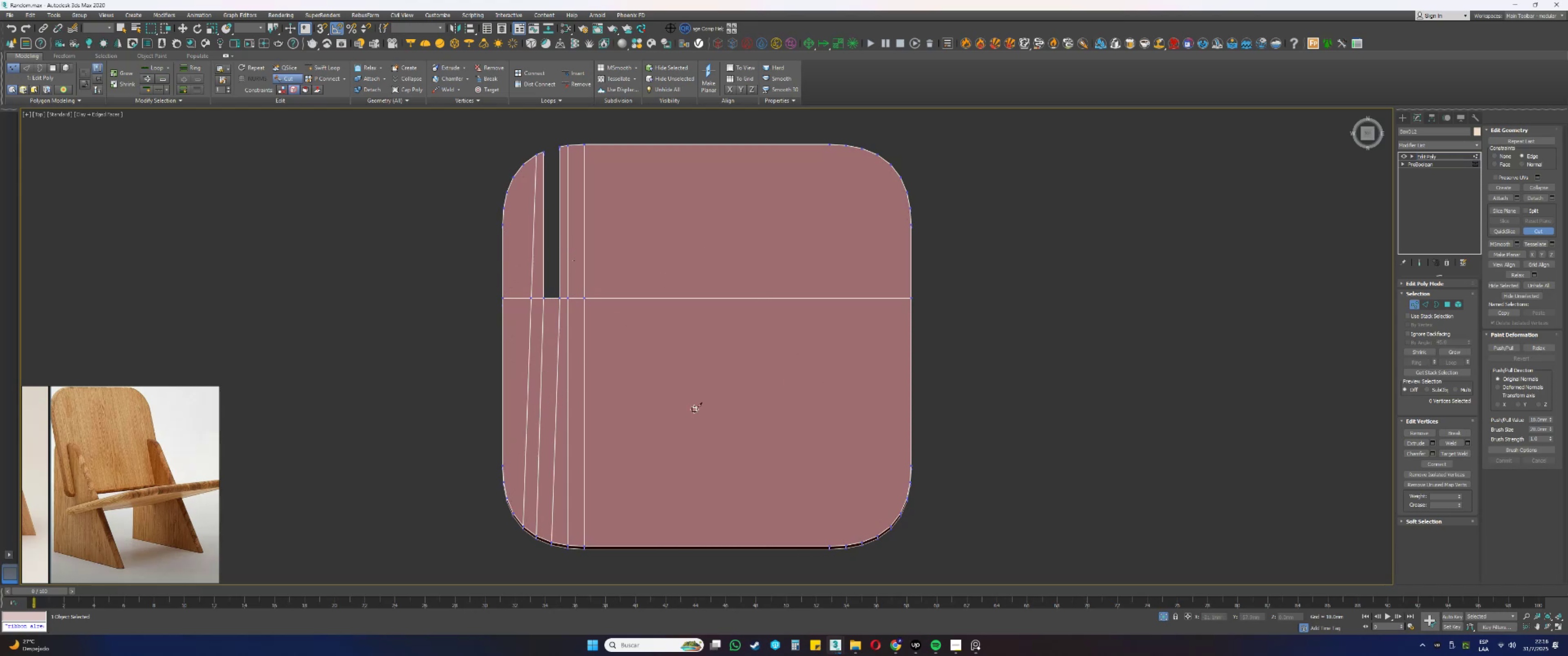 
left_click([909, 466])
 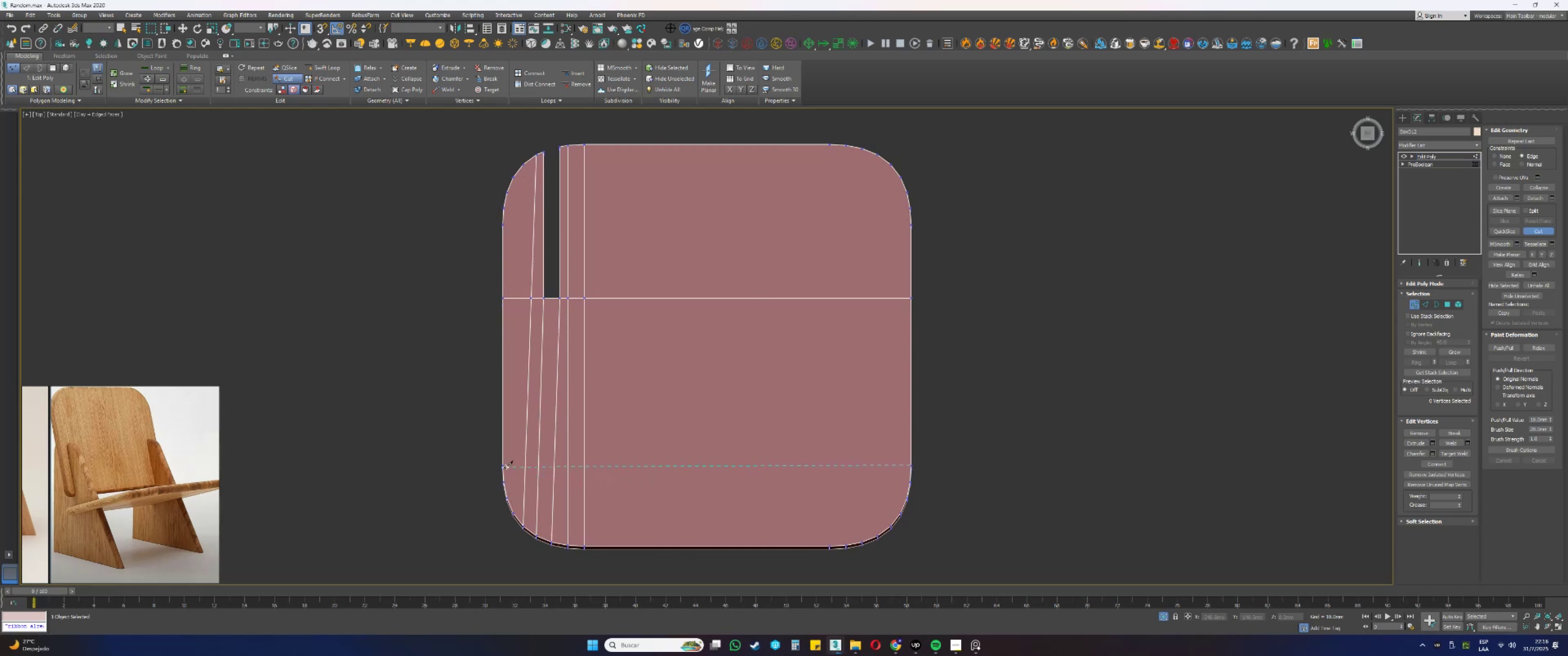 
left_click([502, 466])
 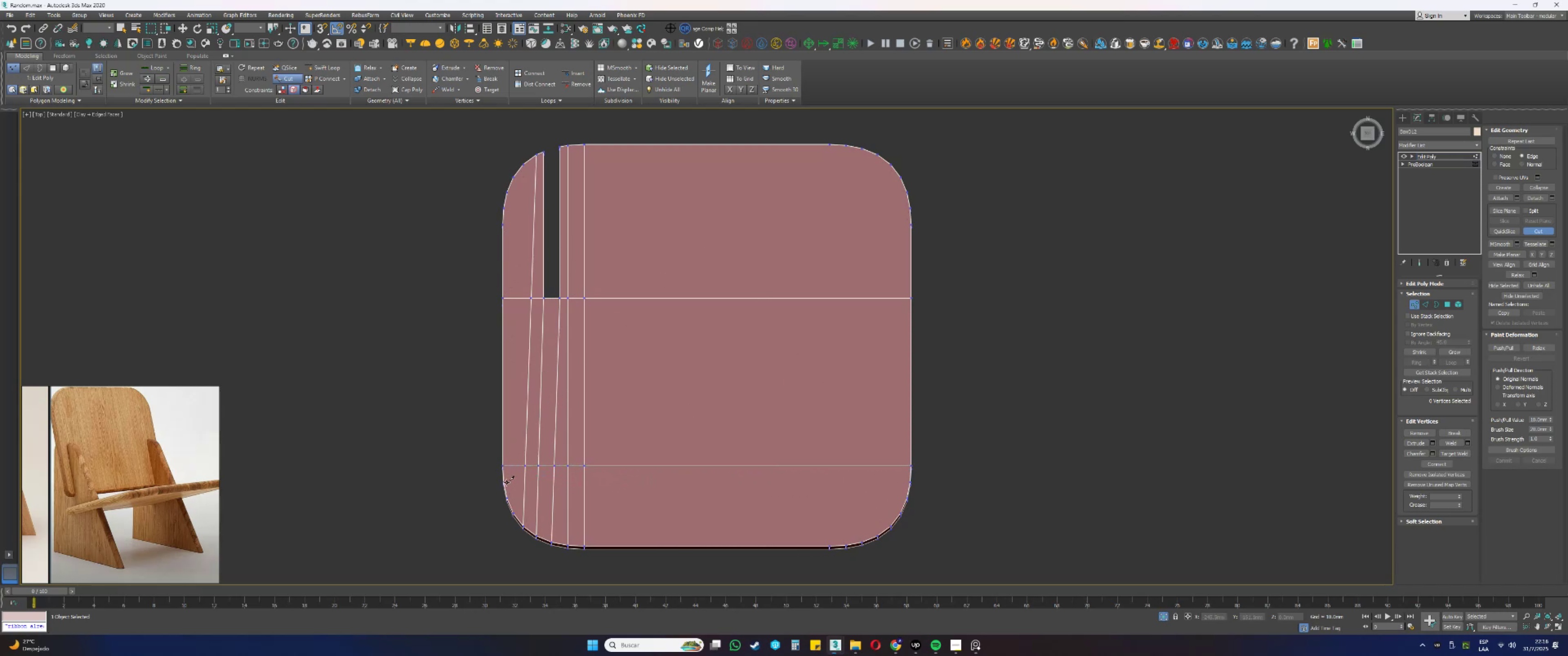 
left_click([505, 482])
 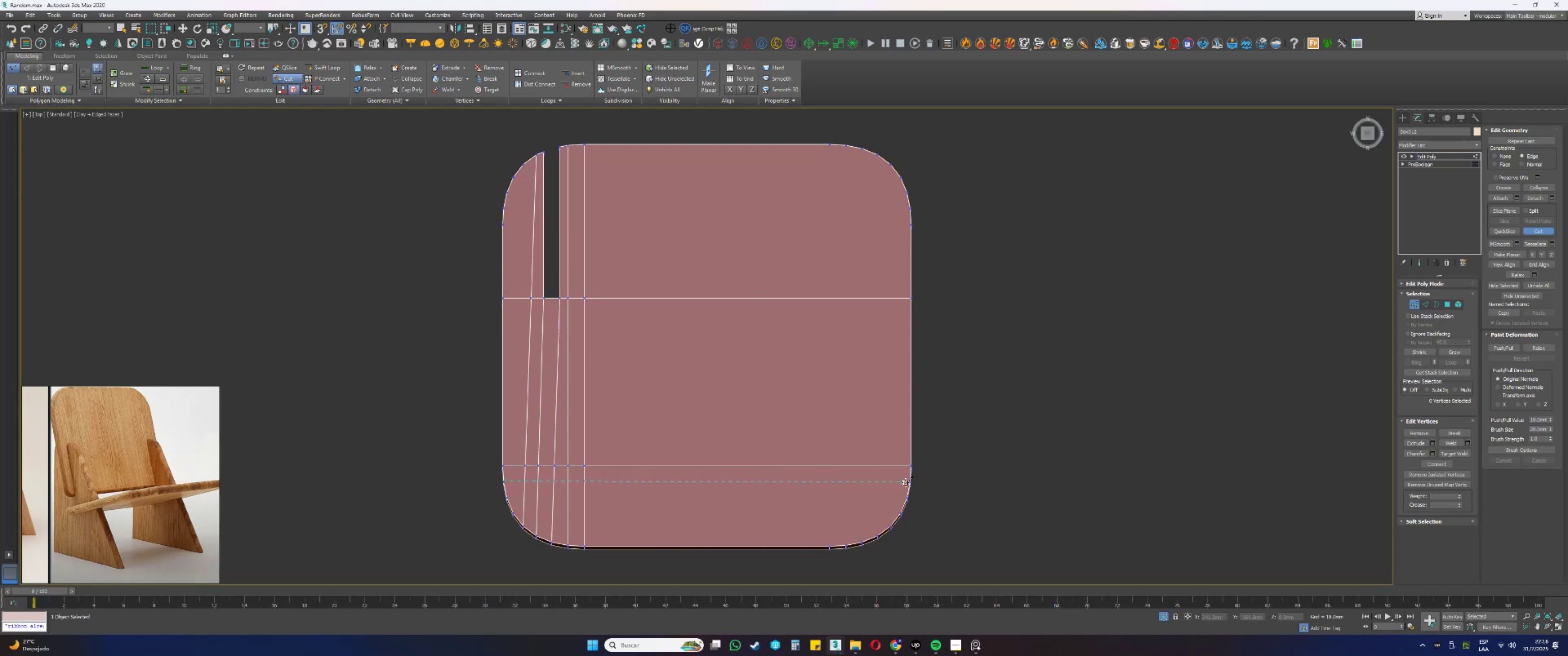 
left_click([909, 481])
 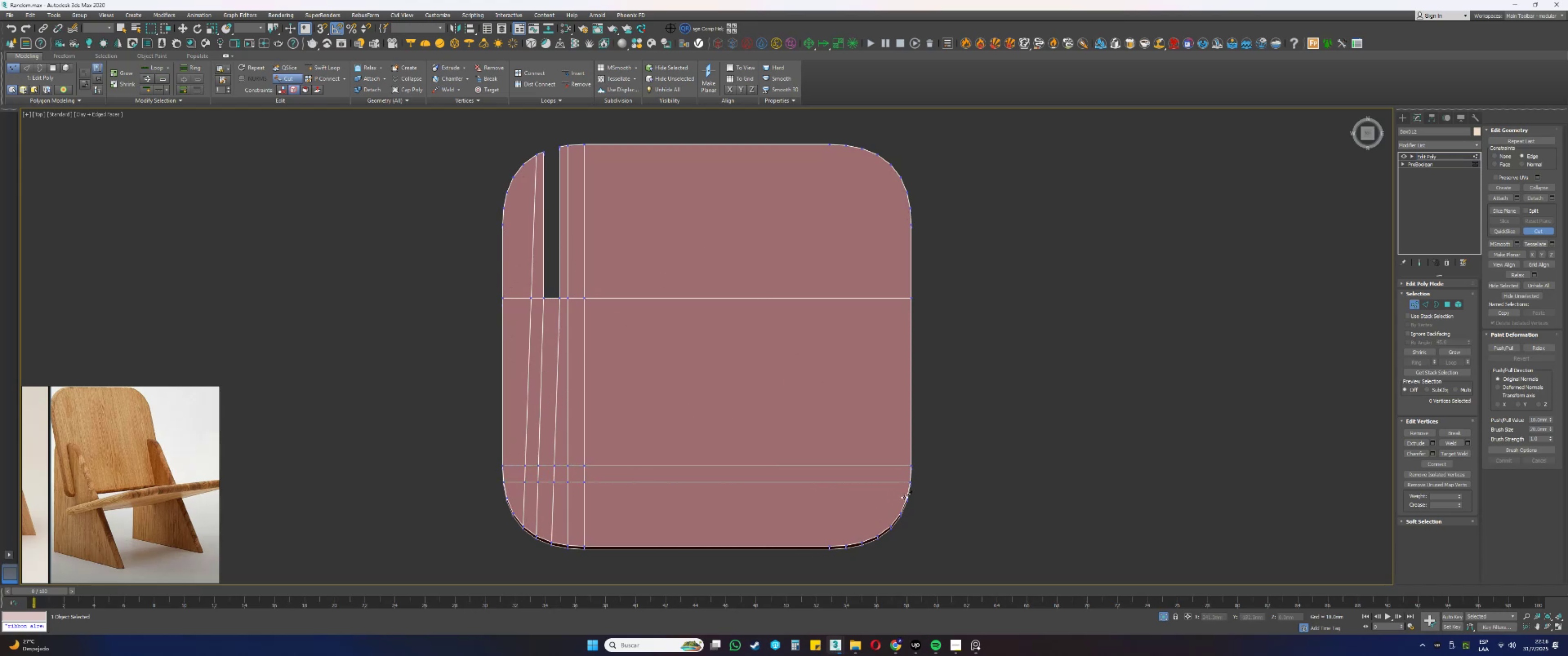 
left_click([905, 497])
 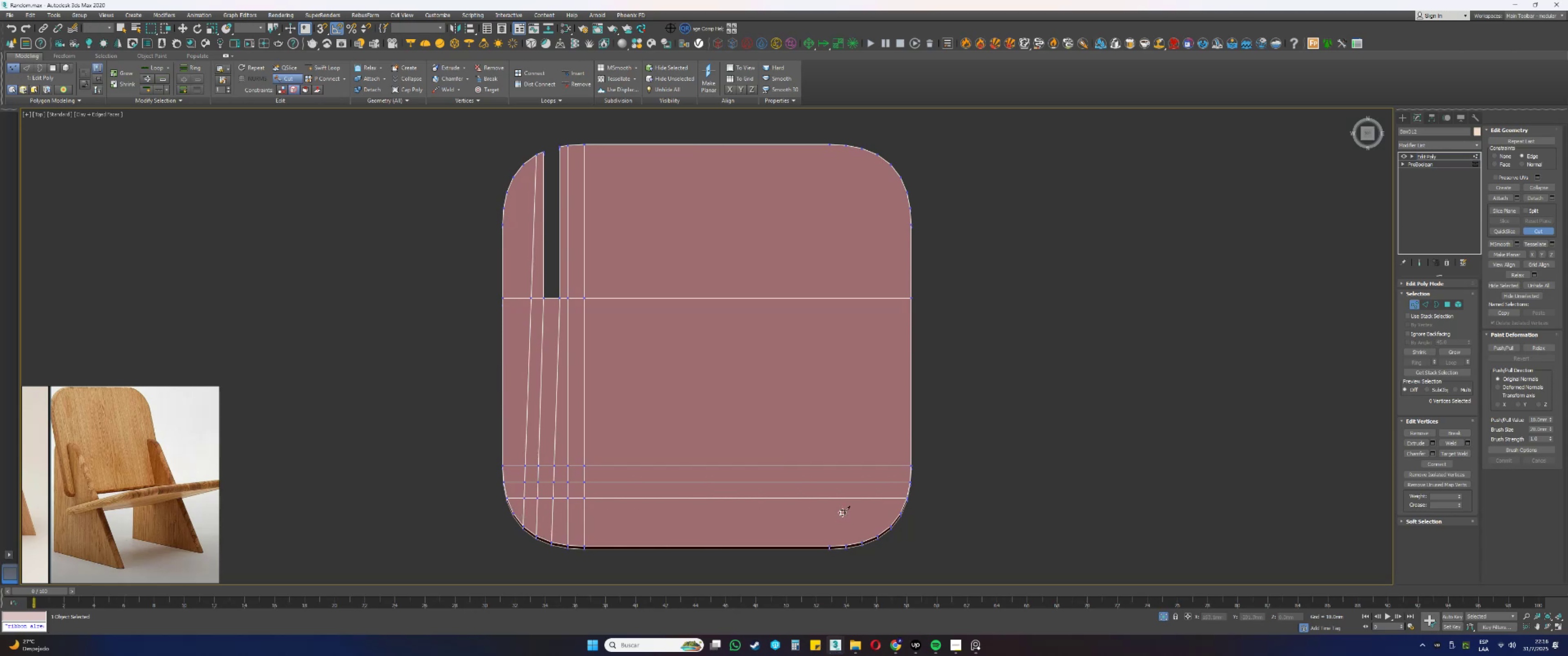 
left_click([890, 524])
 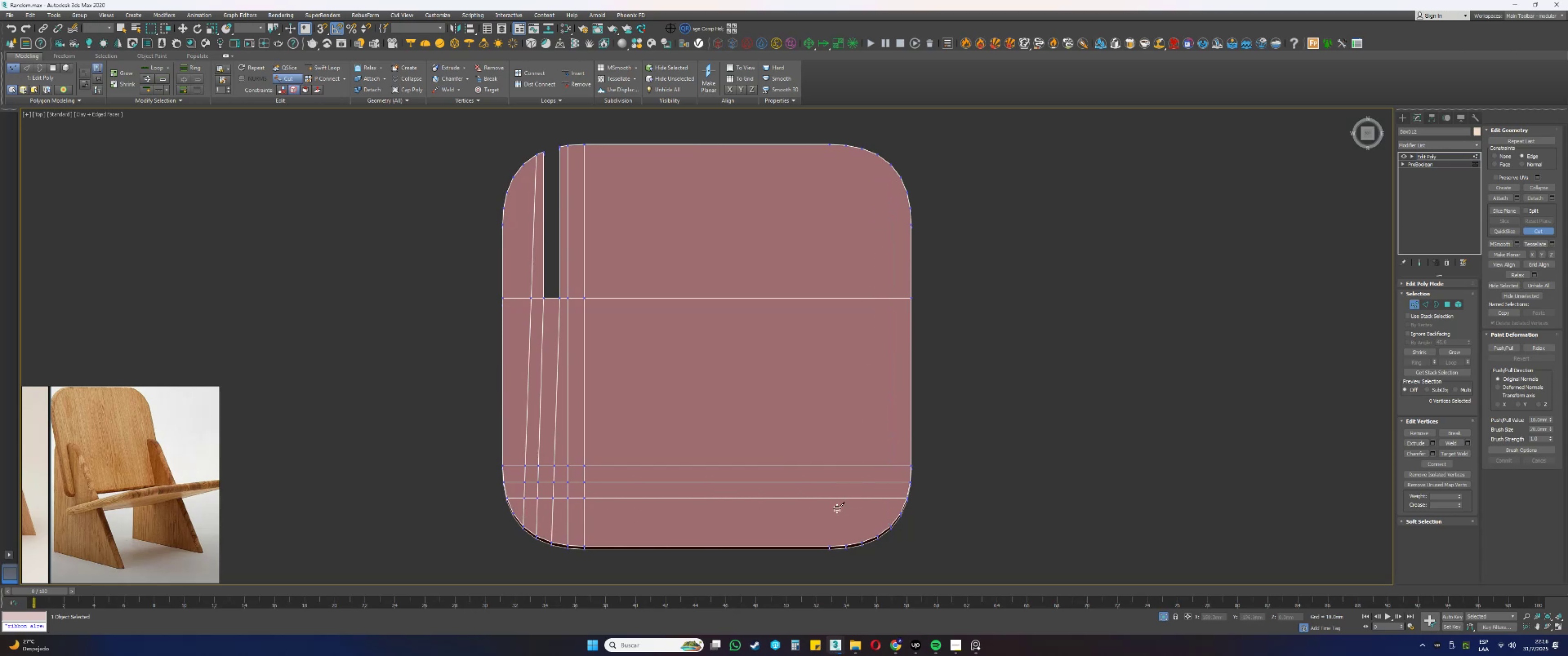 
left_click([830, 546])
 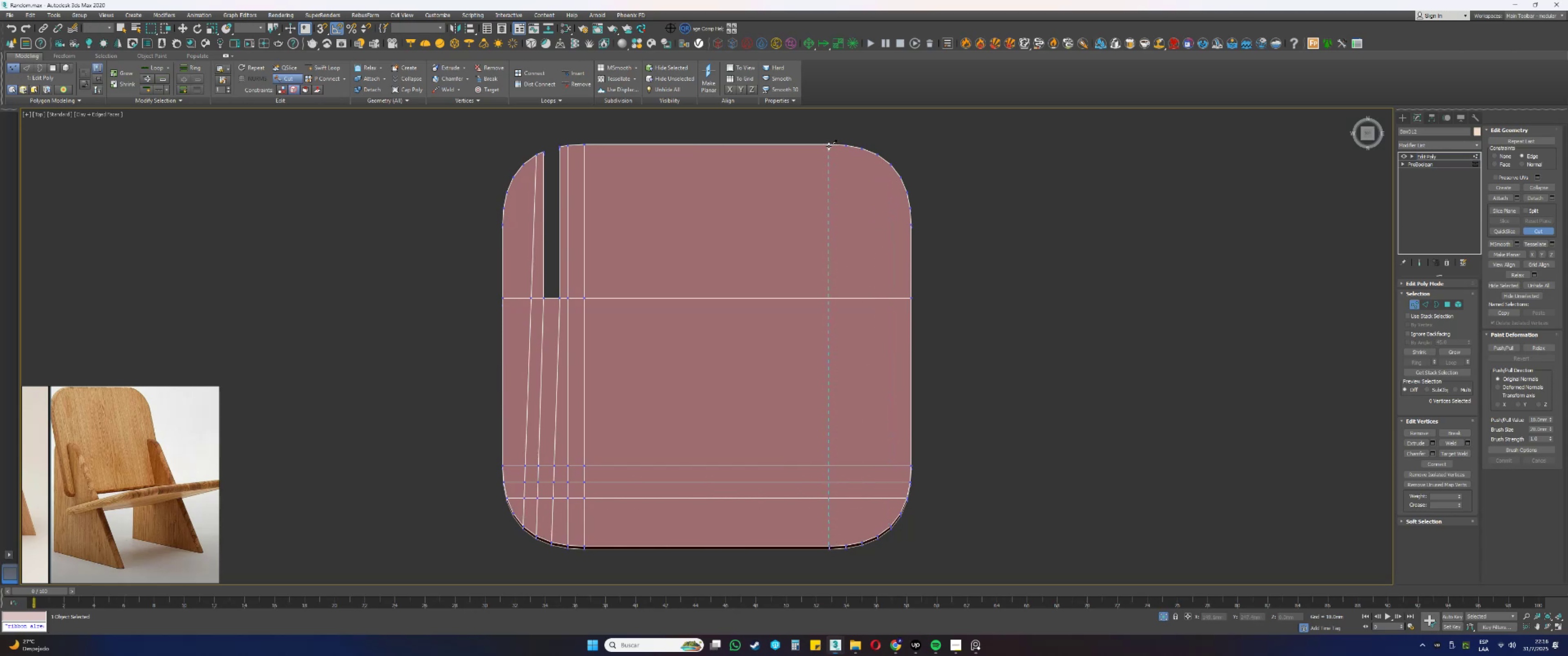 
left_click([828, 145])
 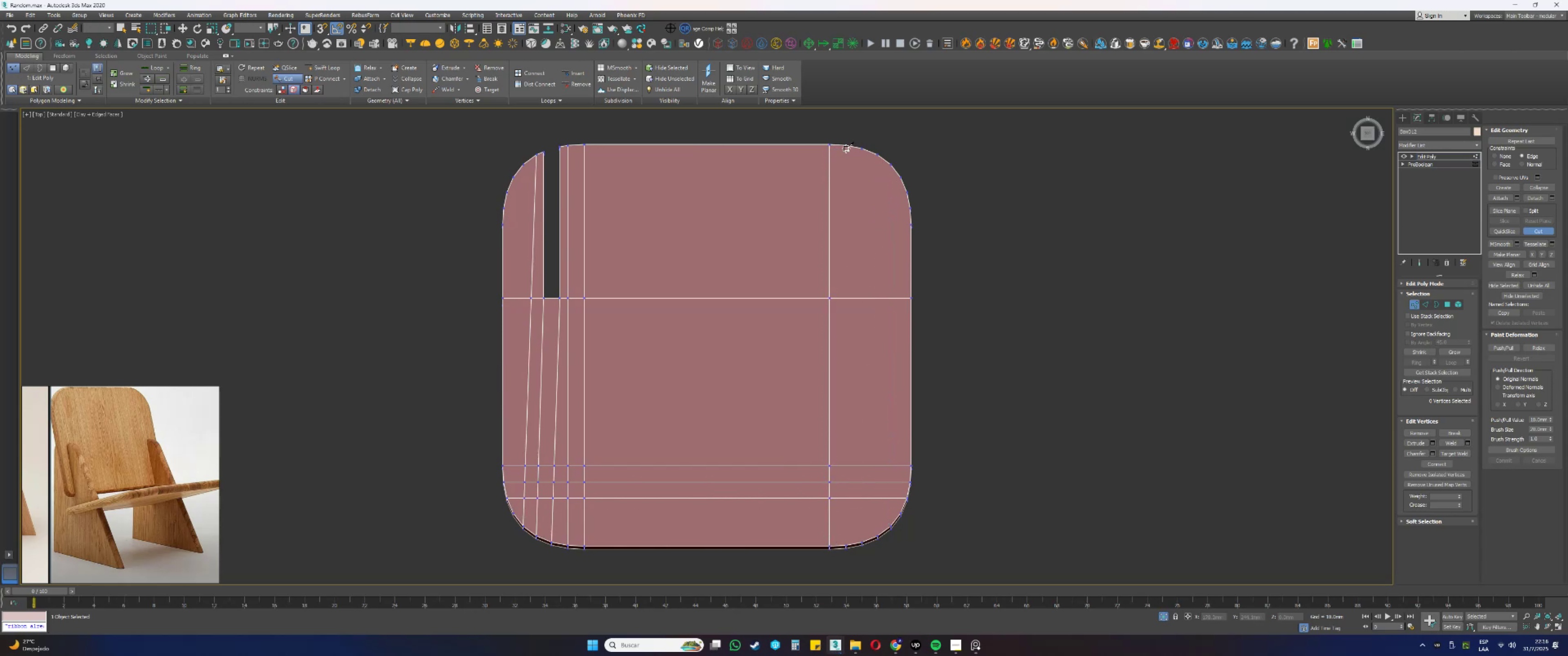 
left_click([846, 146])
 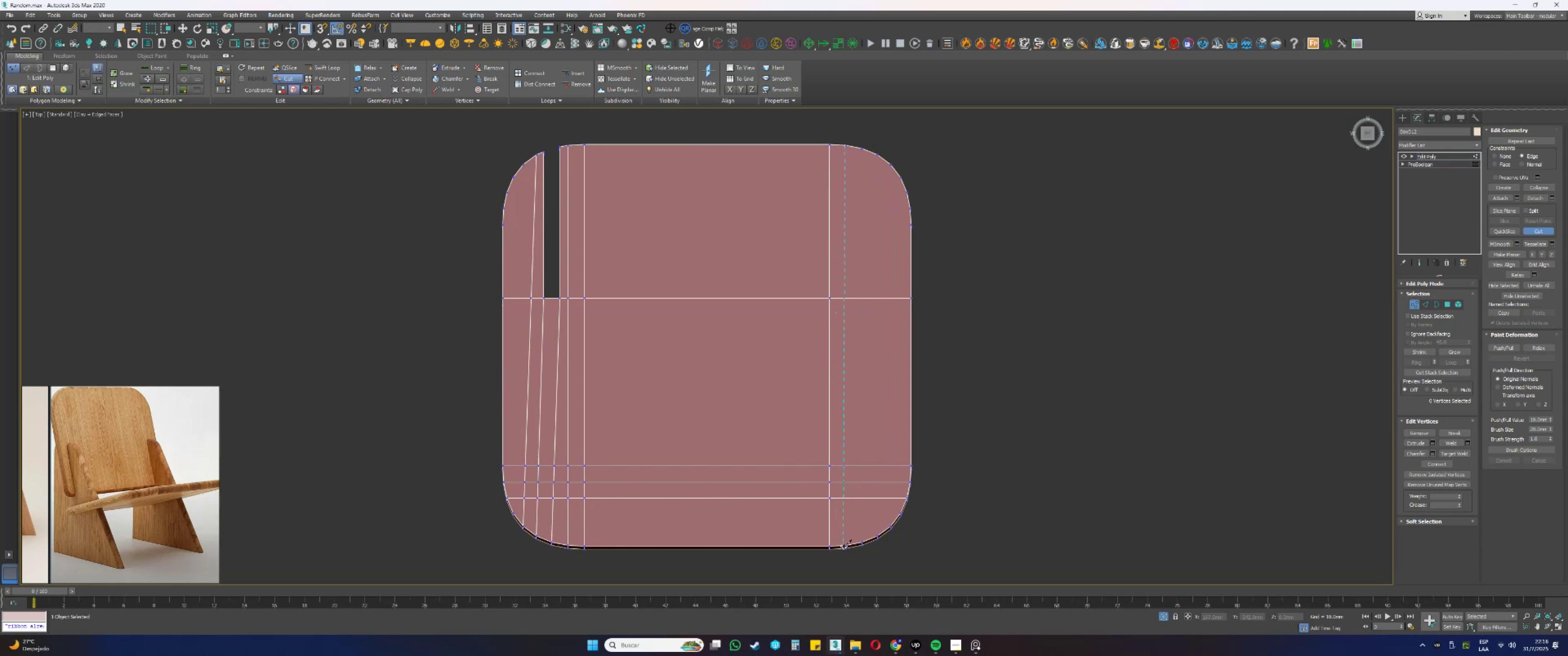 
left_click([846, 545])
 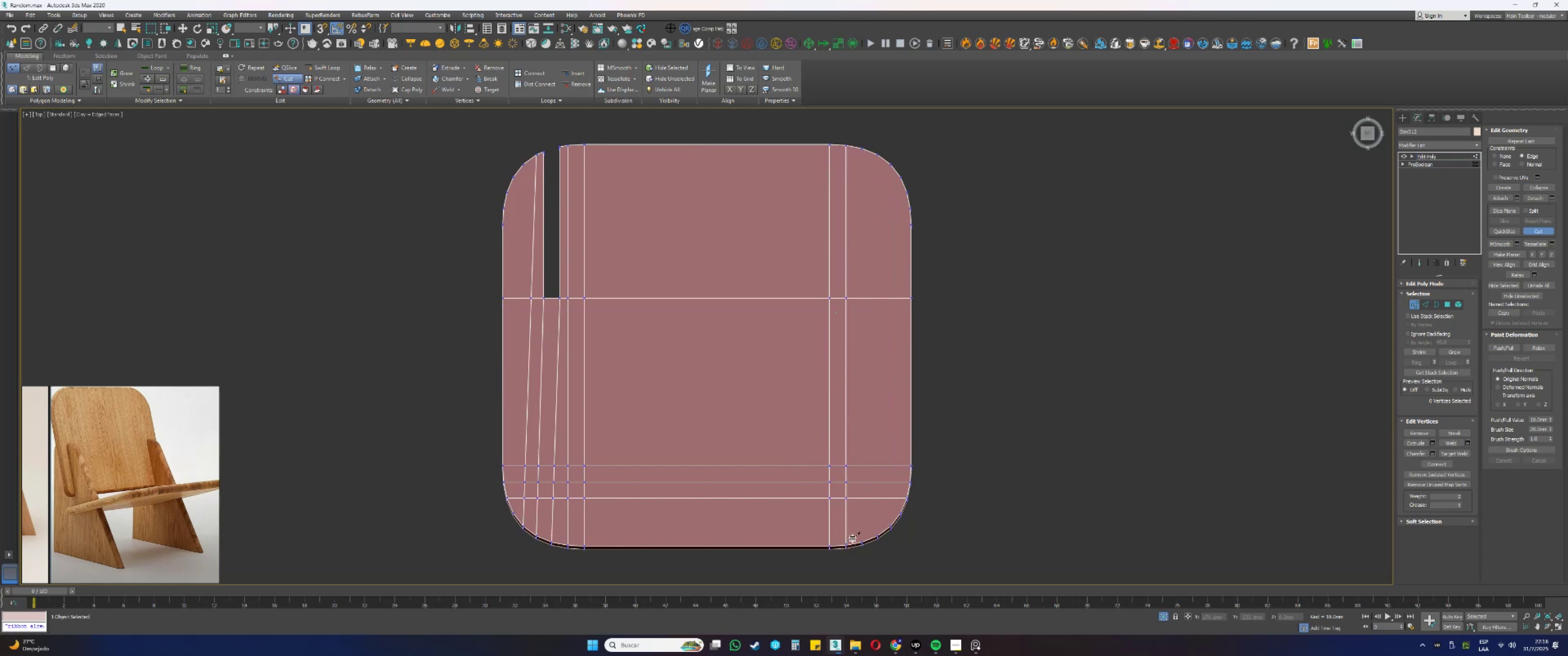 
right_click([853, 538])
 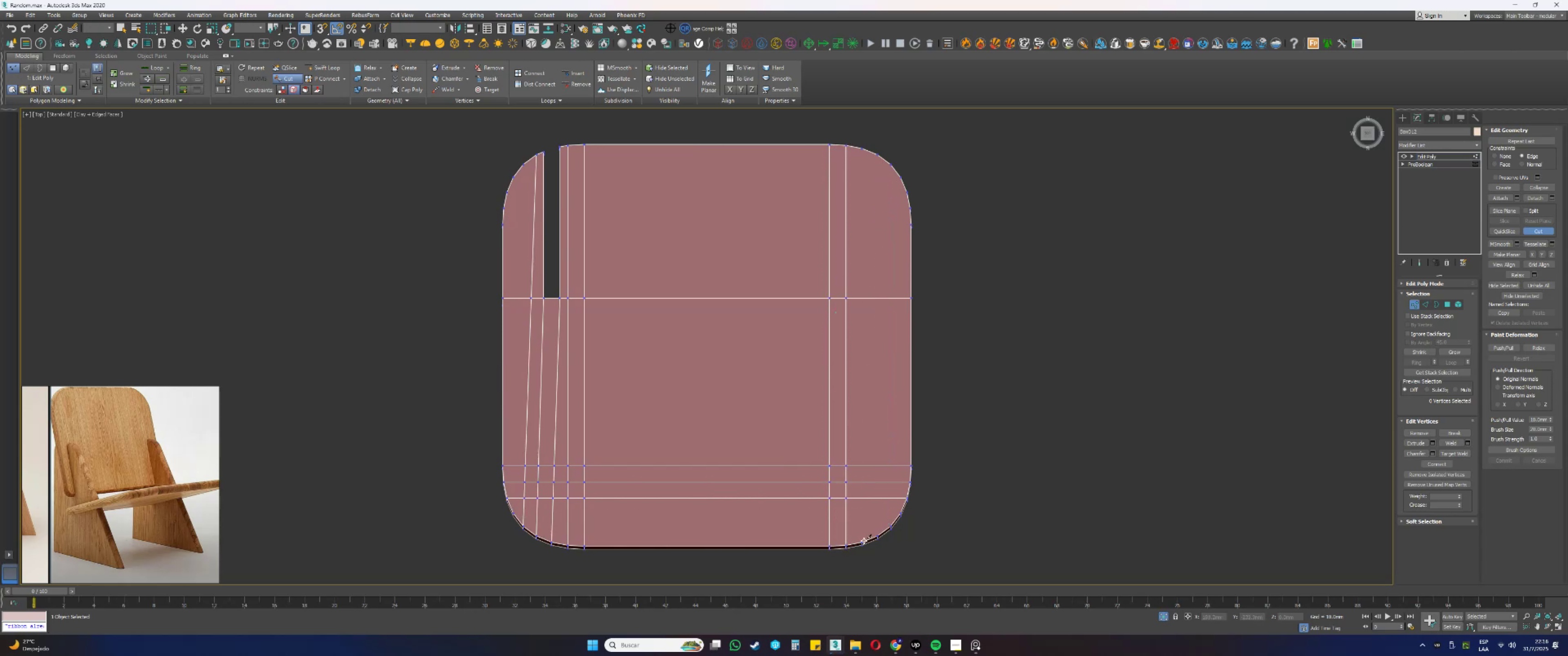 
left_click([863, 541])
 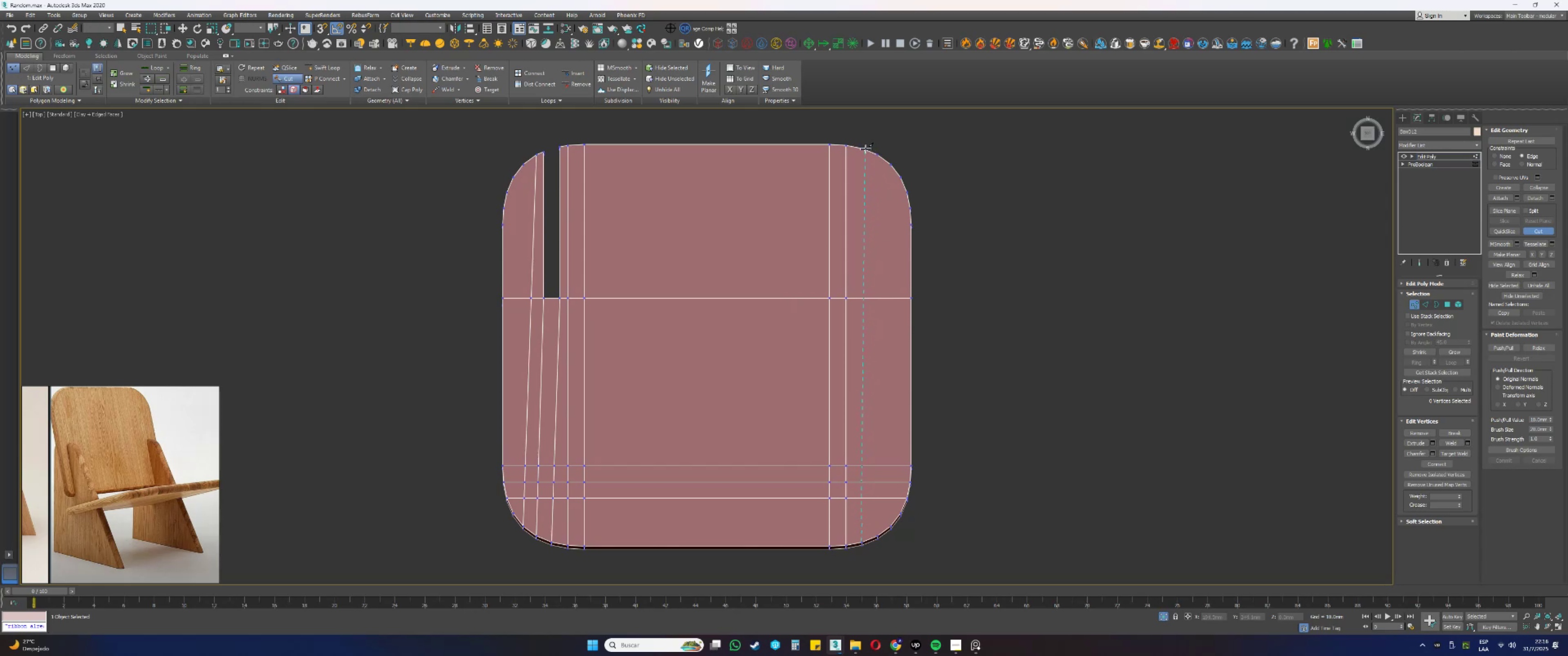 
left_click([862, 149])
 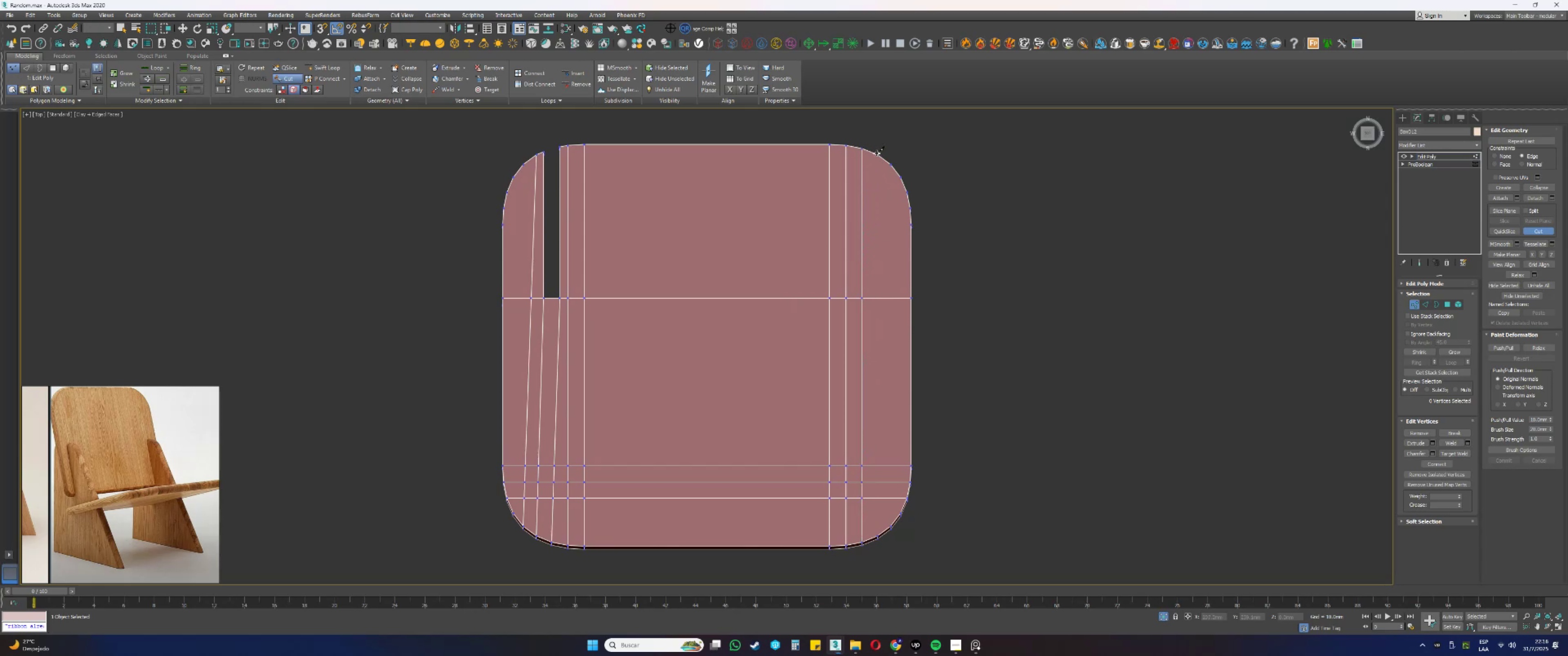 
left_click([877, 155])
 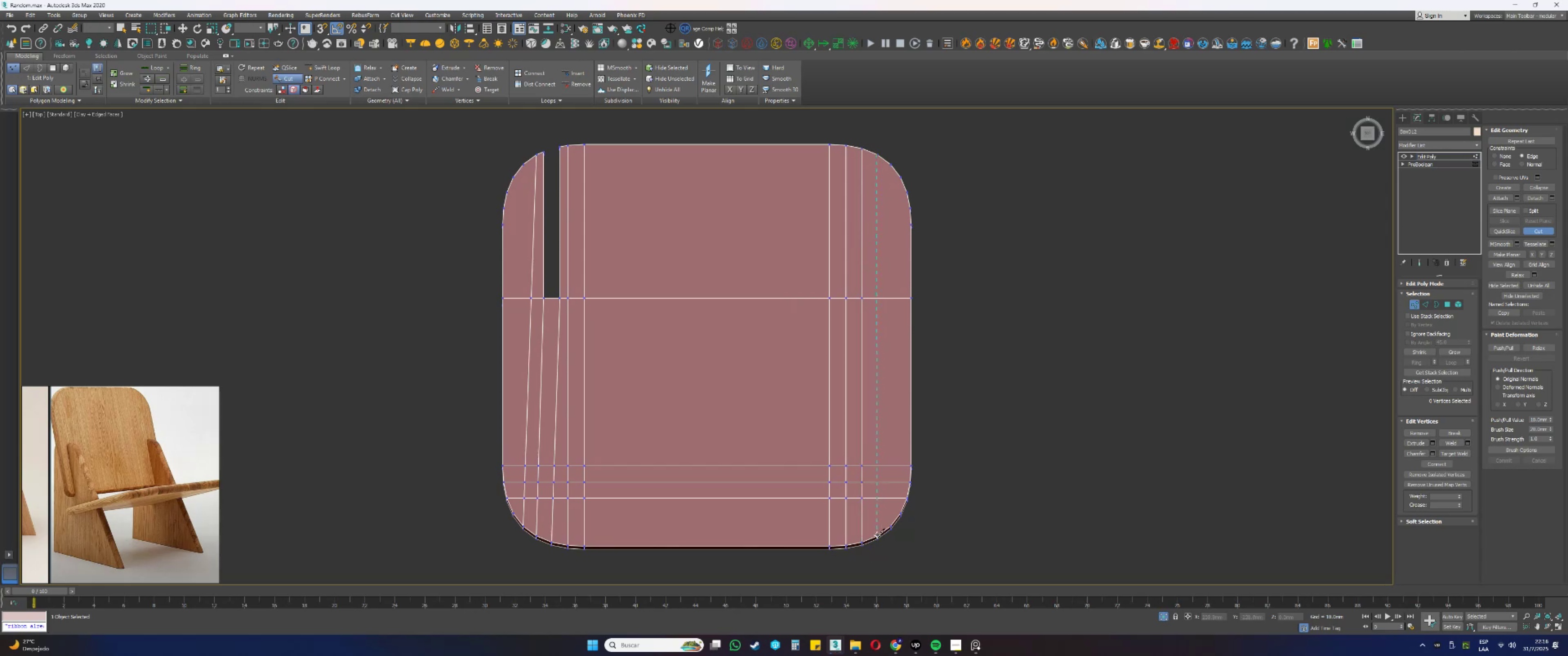 
left_click([876, 535])
 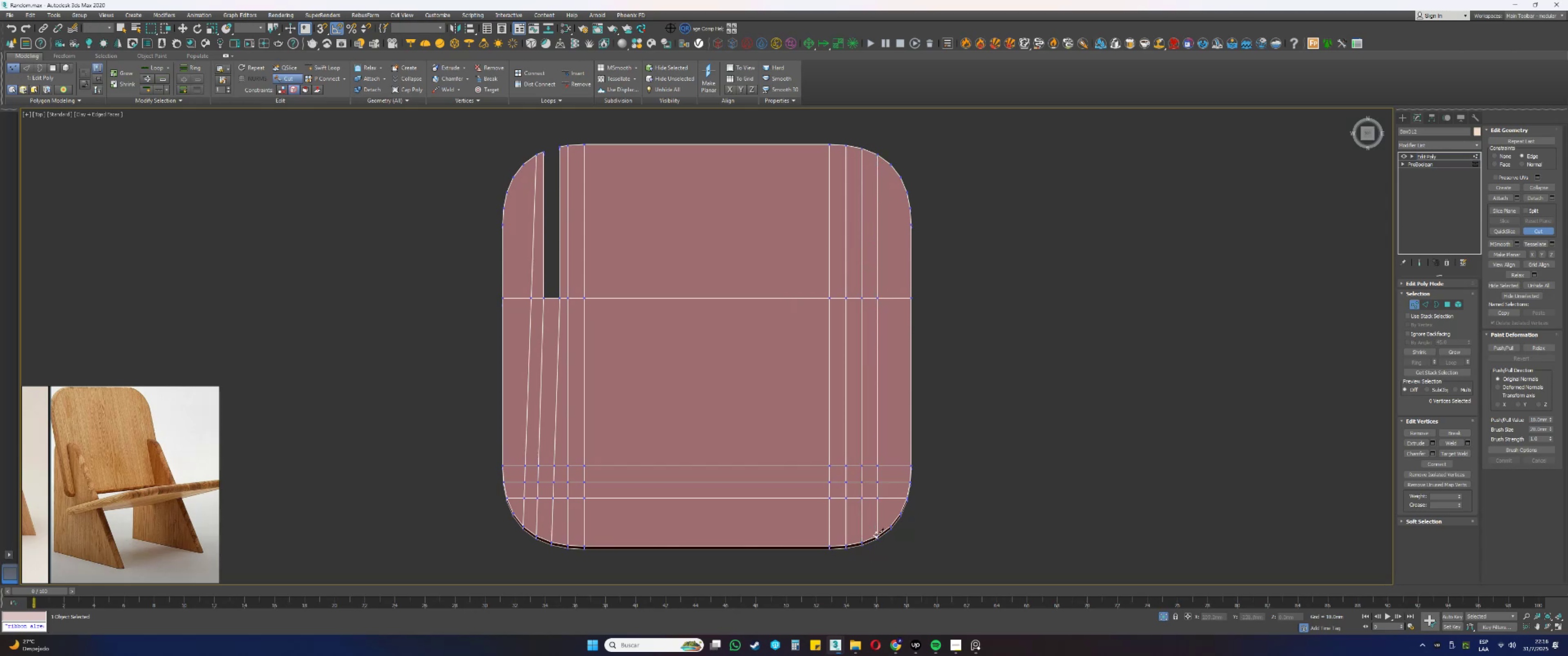 
right_click([881, 517])
 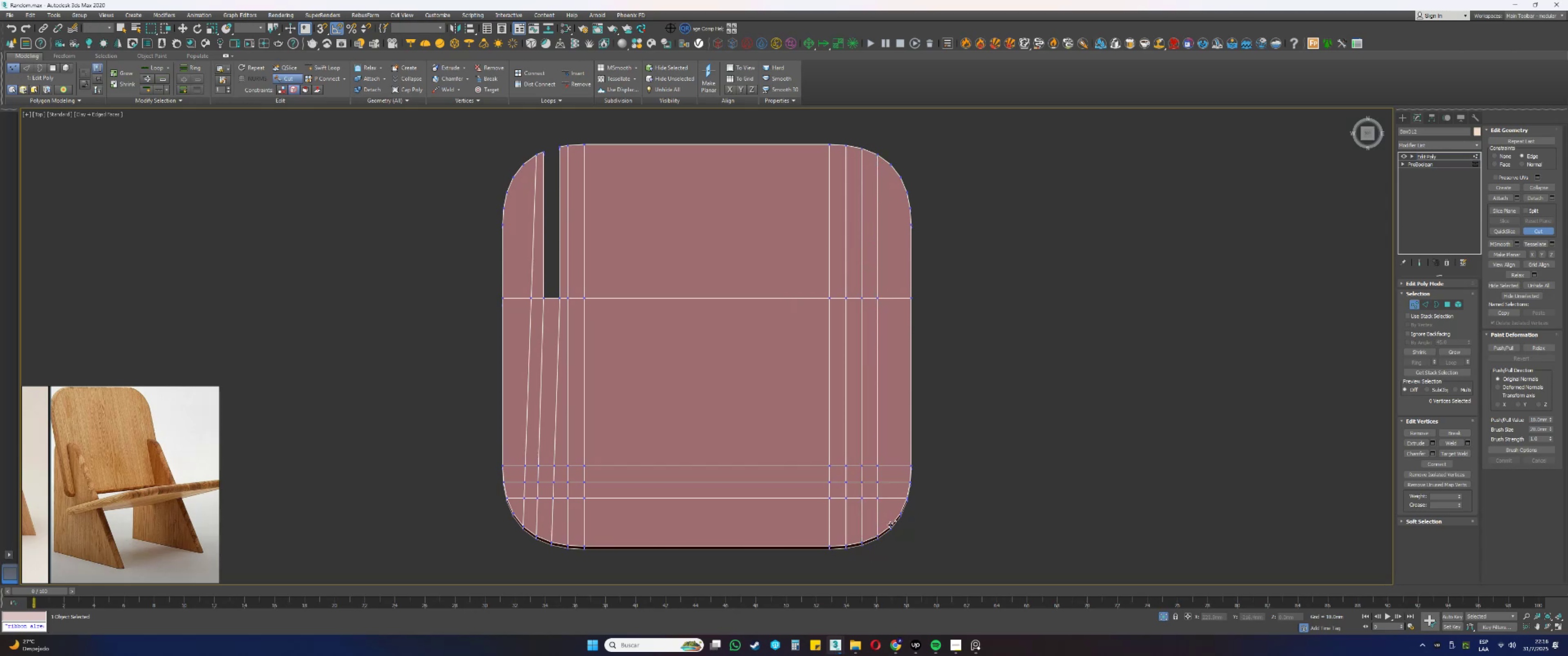 
left_click([890, 525])
 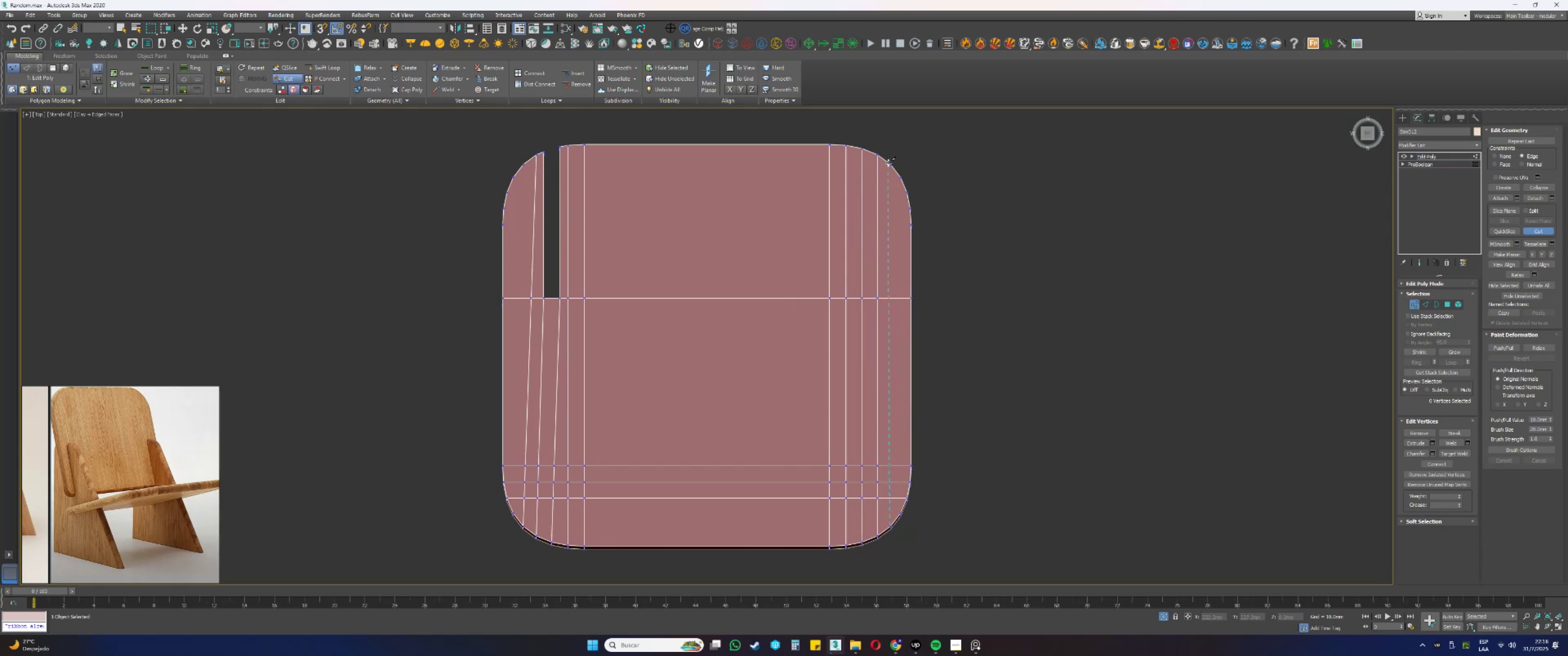 
left_click([889, 166])
 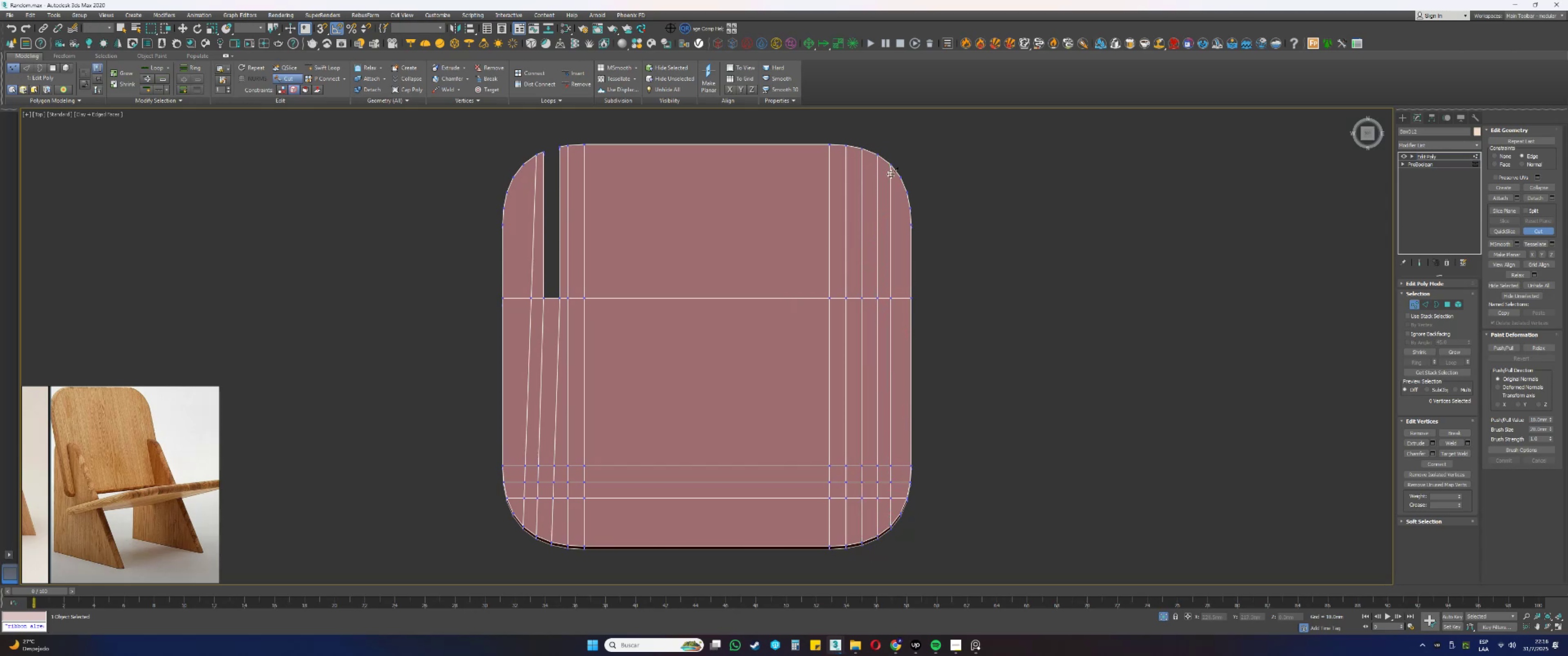 
right_click([892, 189])
 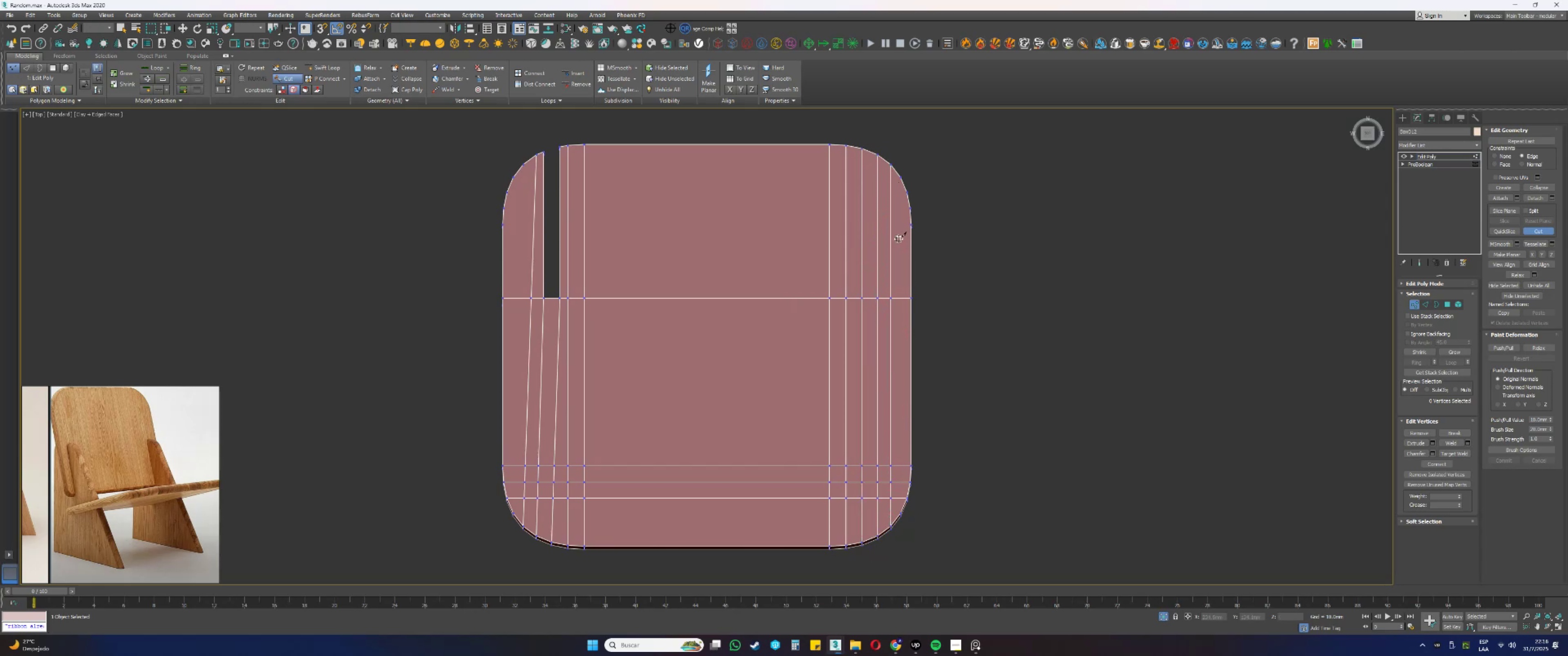 
right_click([898, 239])
 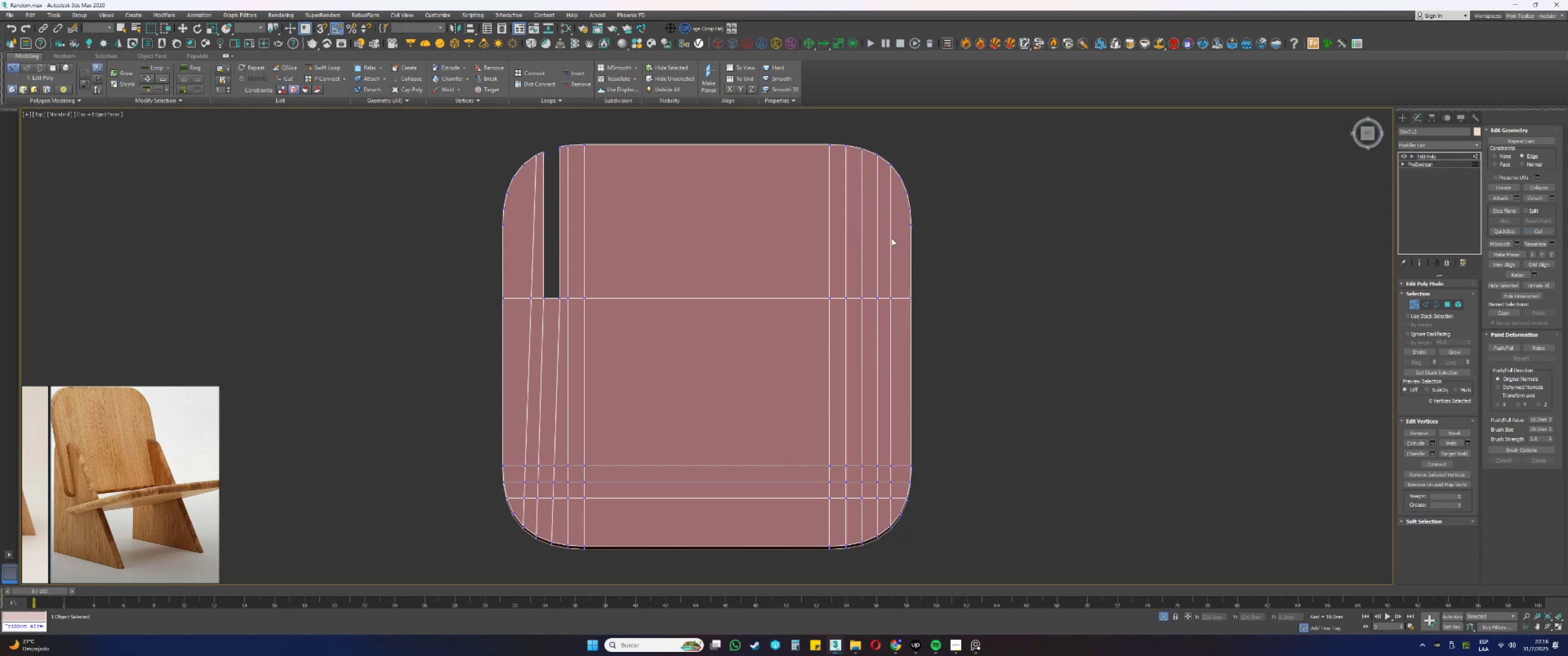 
key(2)
 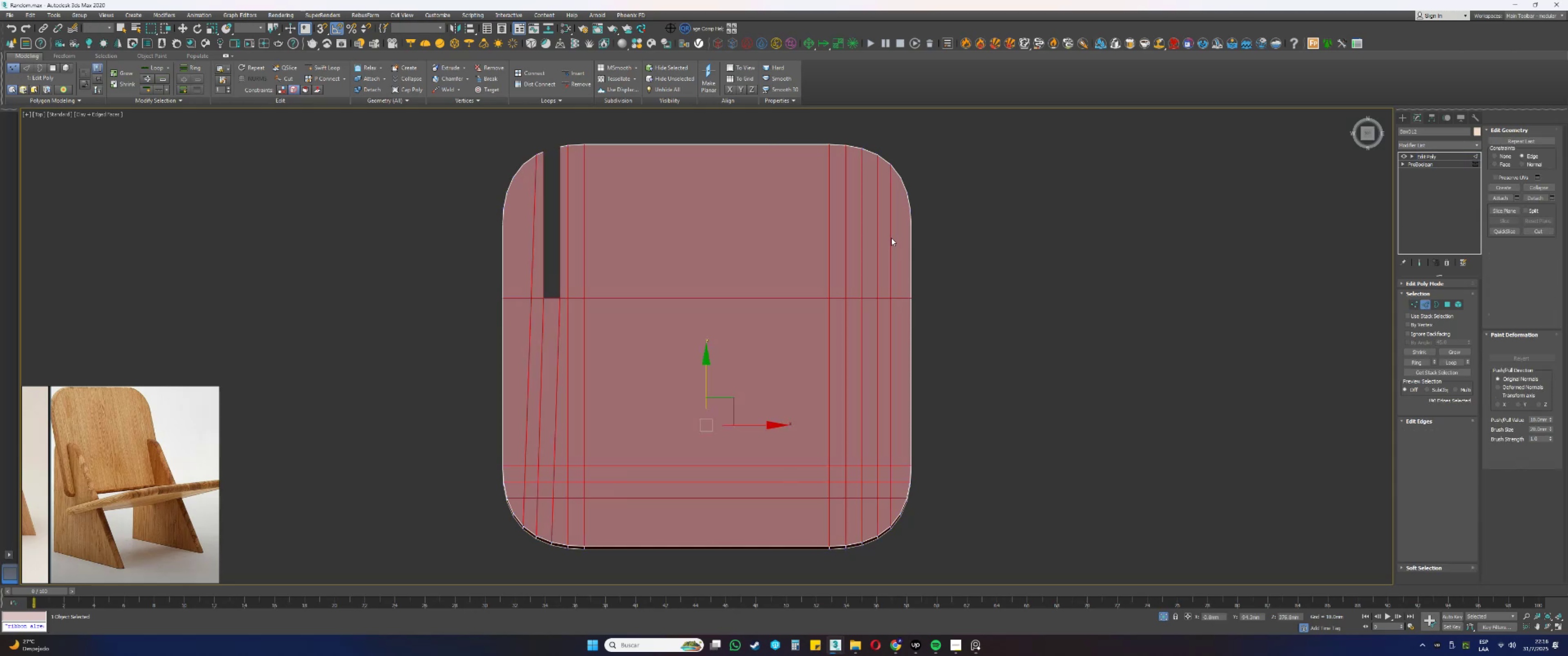 
left_click([891, 238])
 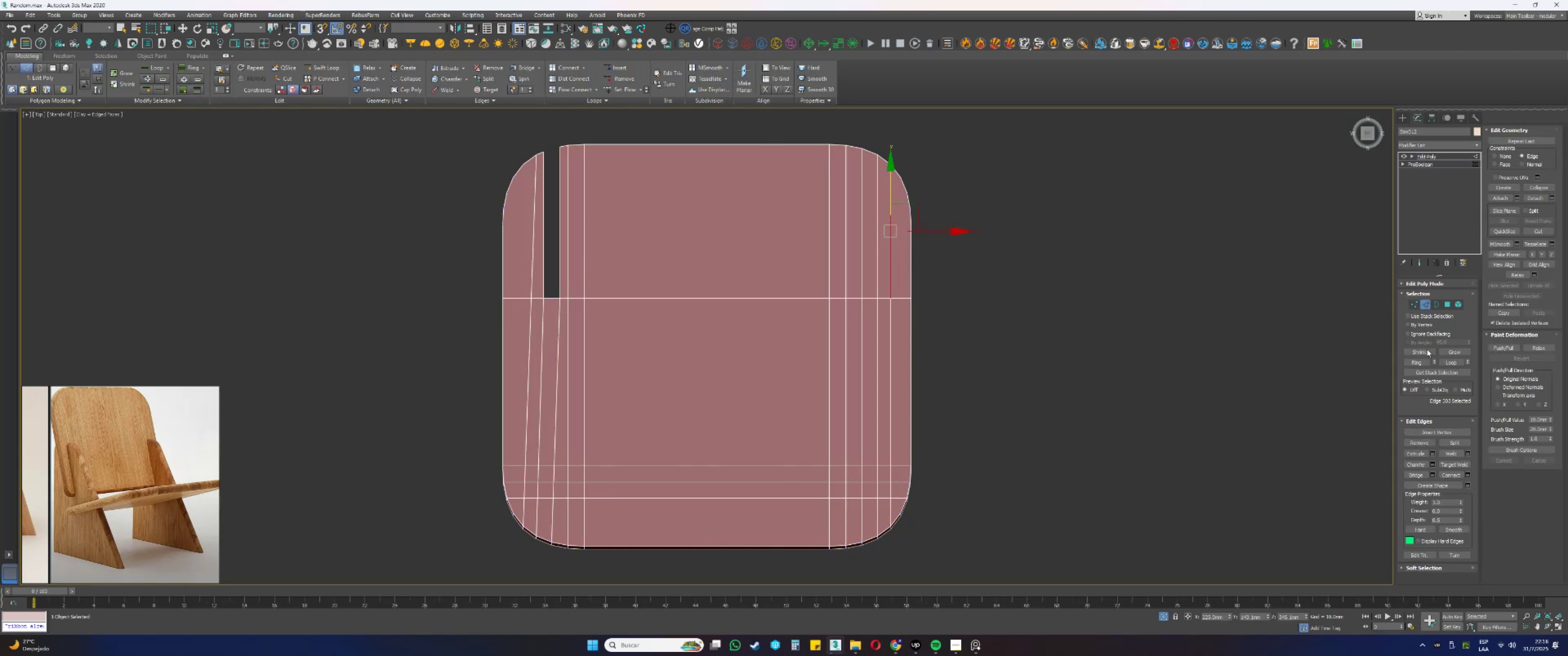 
left_click([1421, 364])
 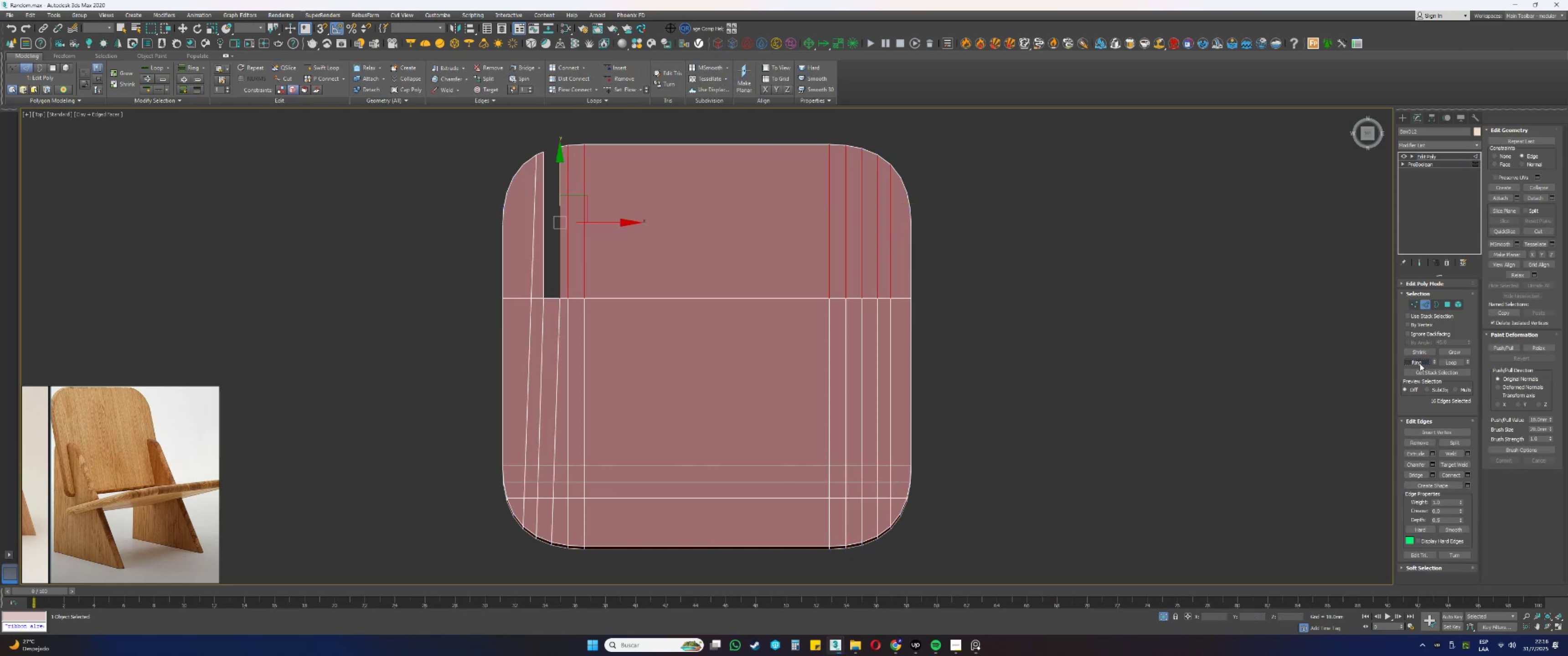 
key(F3)
 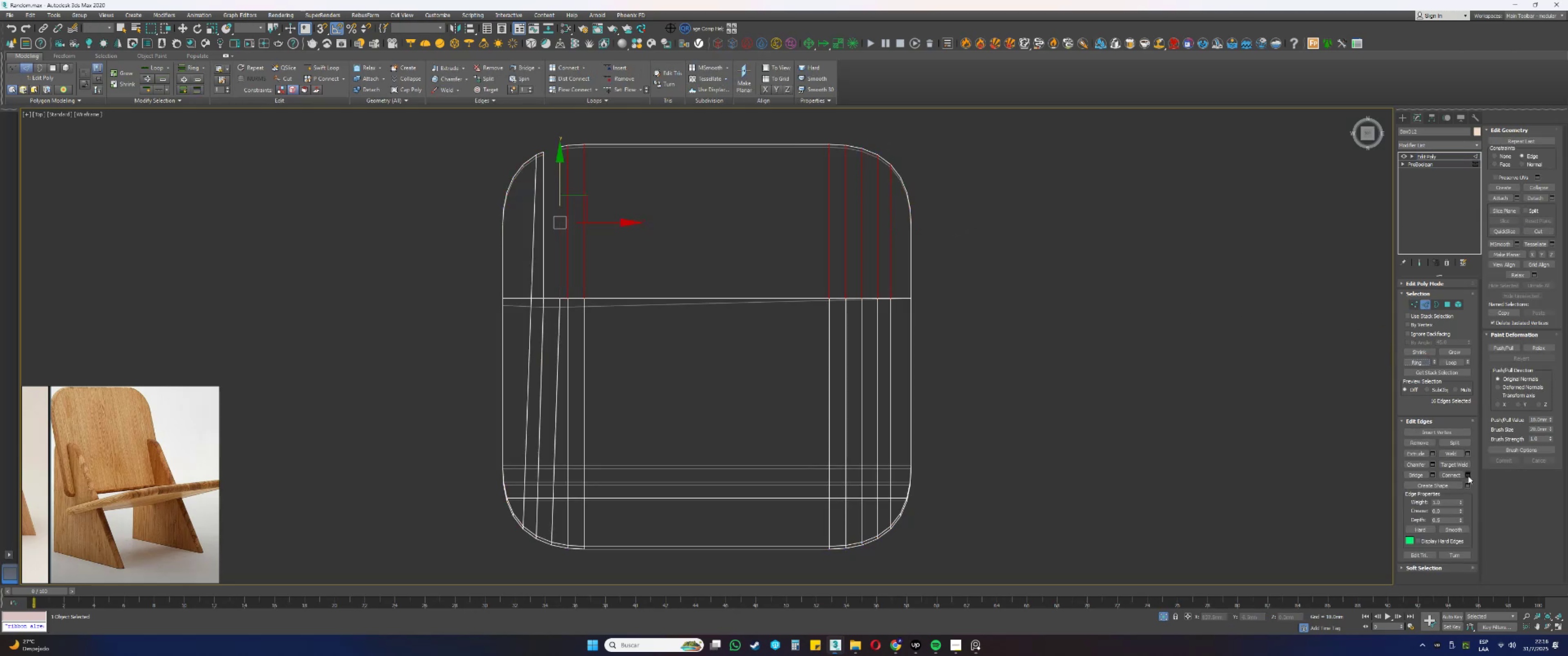 
left_click([1456, 475])
 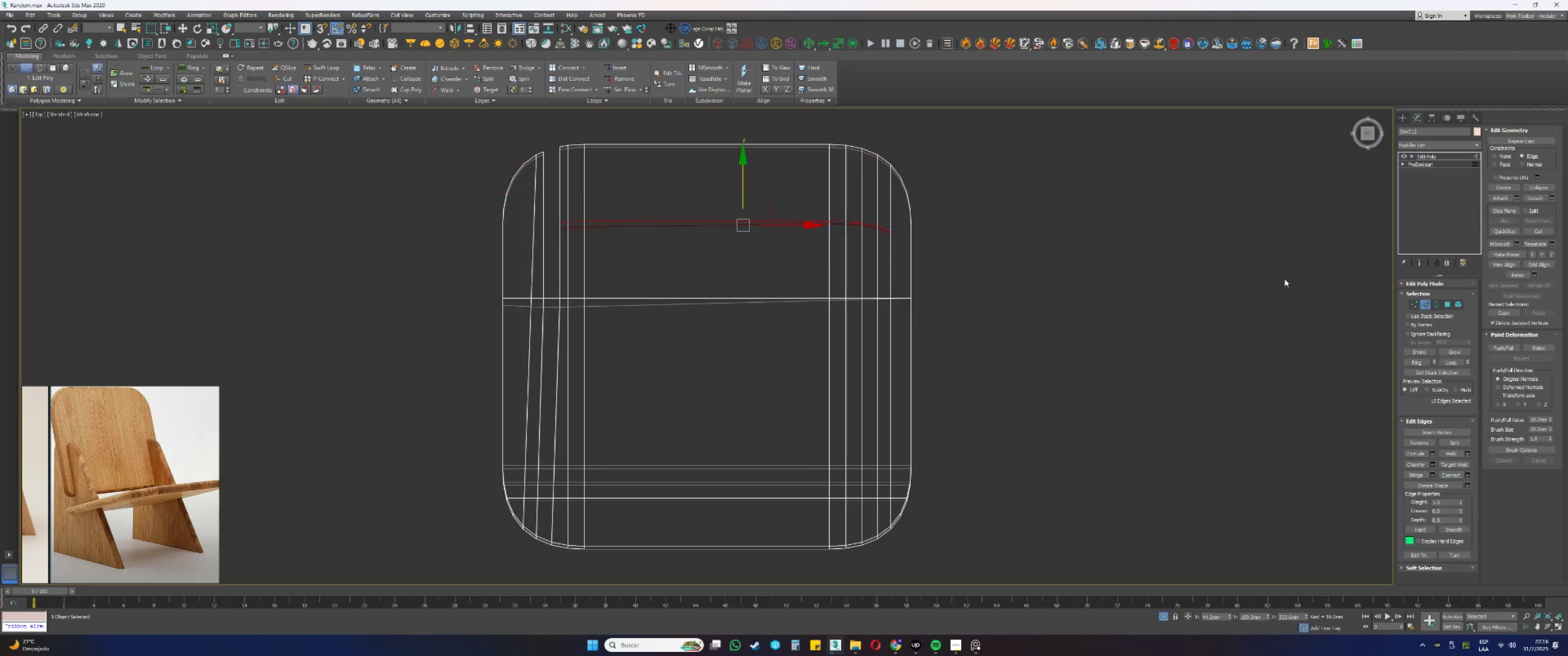 
hold_key(key=AltLeft, duration=1.14)
 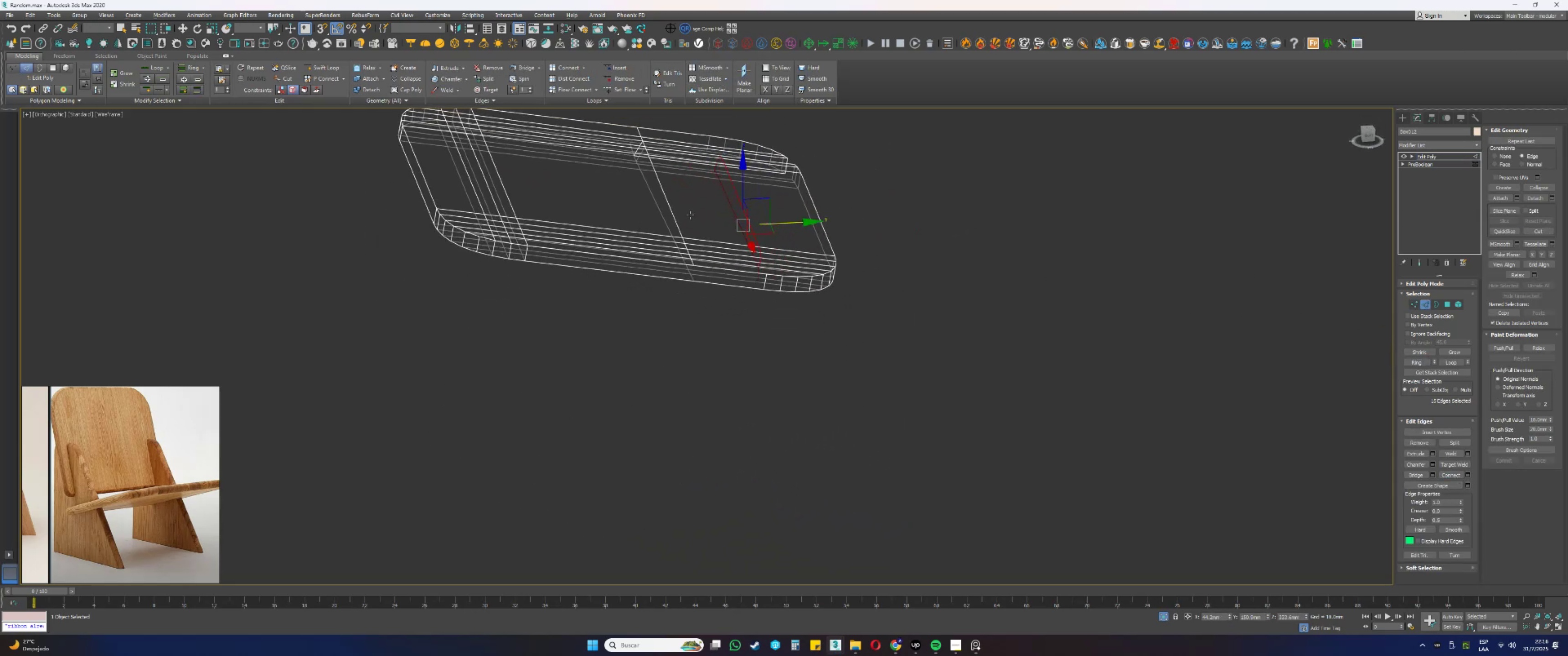 
hold_key(key=AltLeft, duration=0.32)
 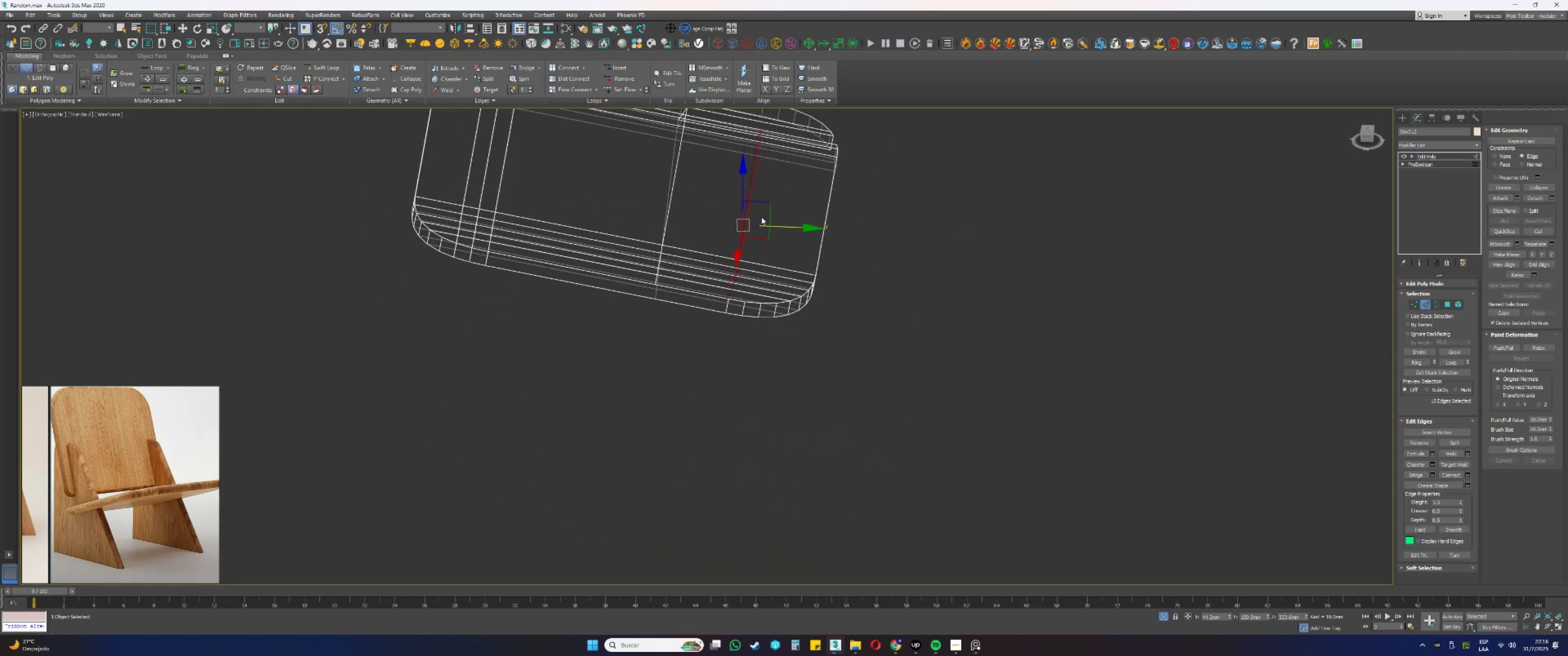 
scroll: coordinate [756, 218], scroll_direction: up, amount: 1.0
 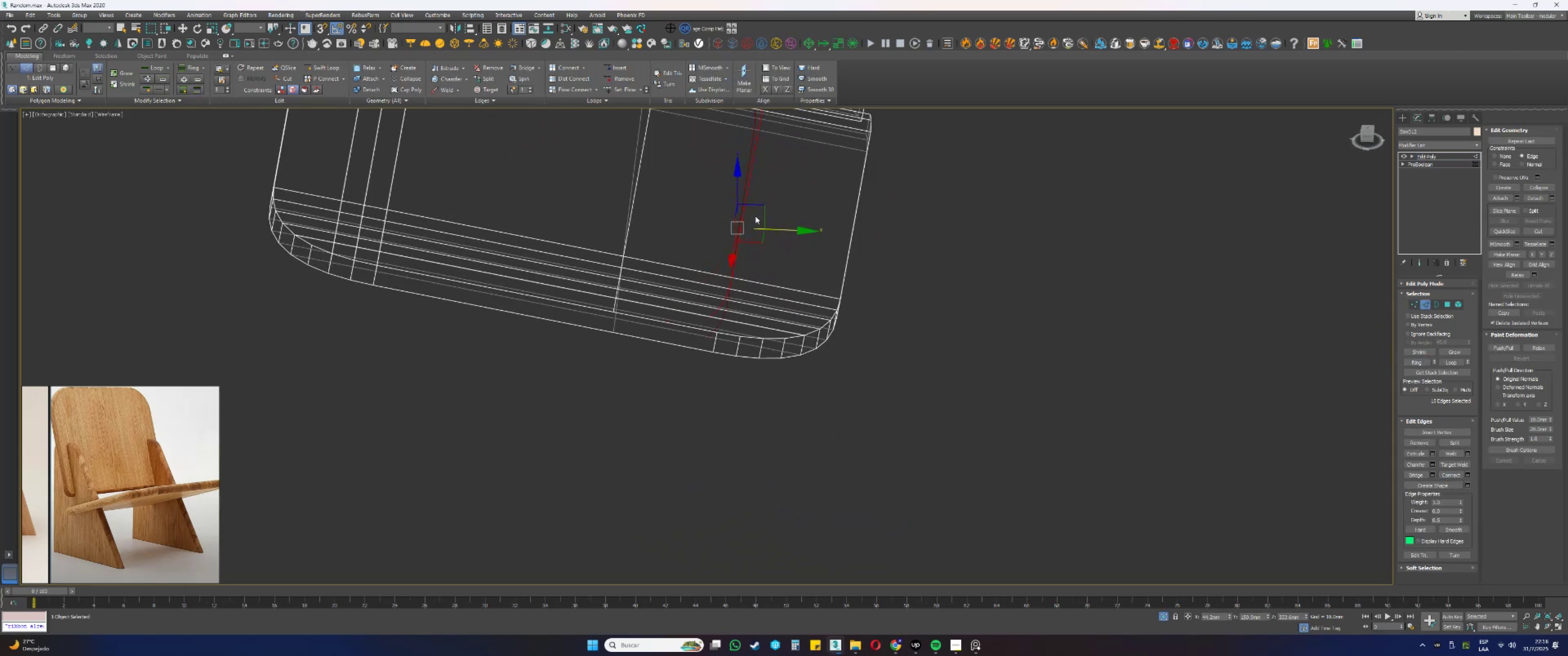 
key(F3)
 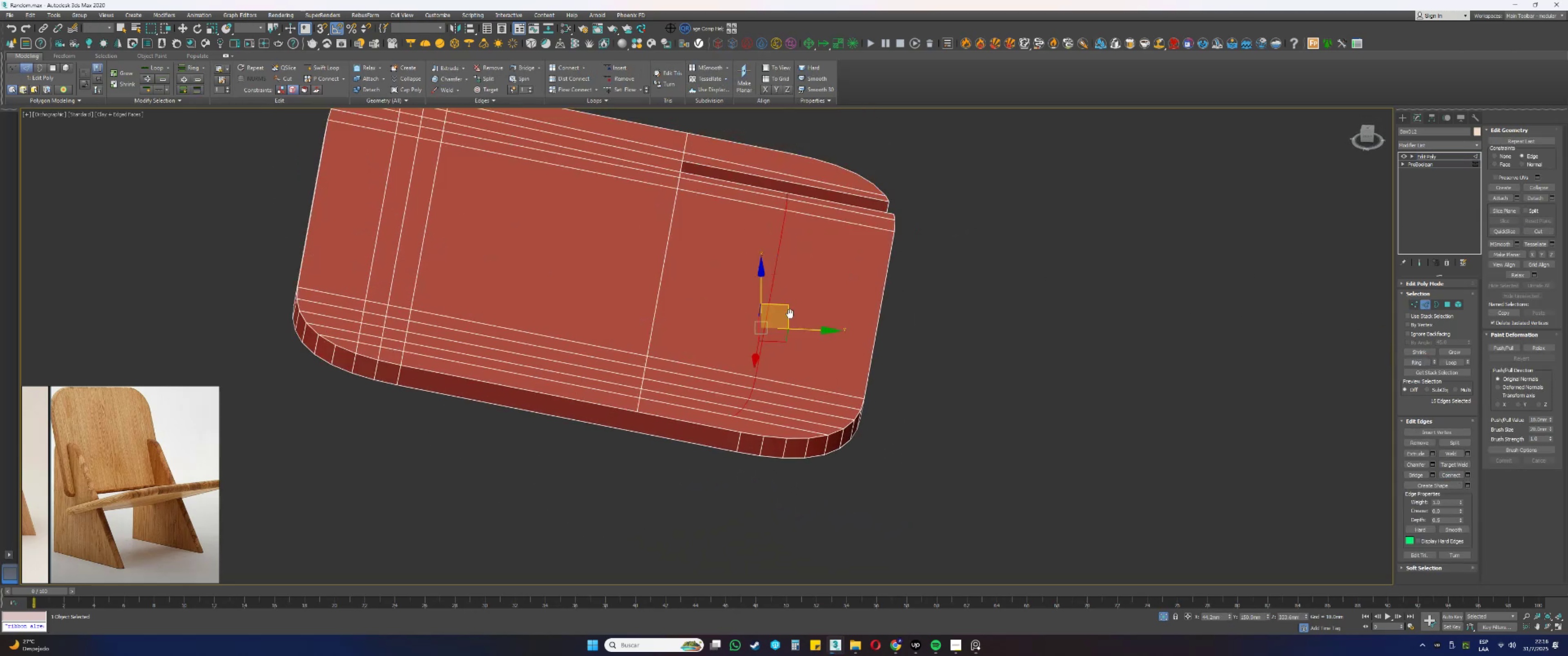 
key(F3)
 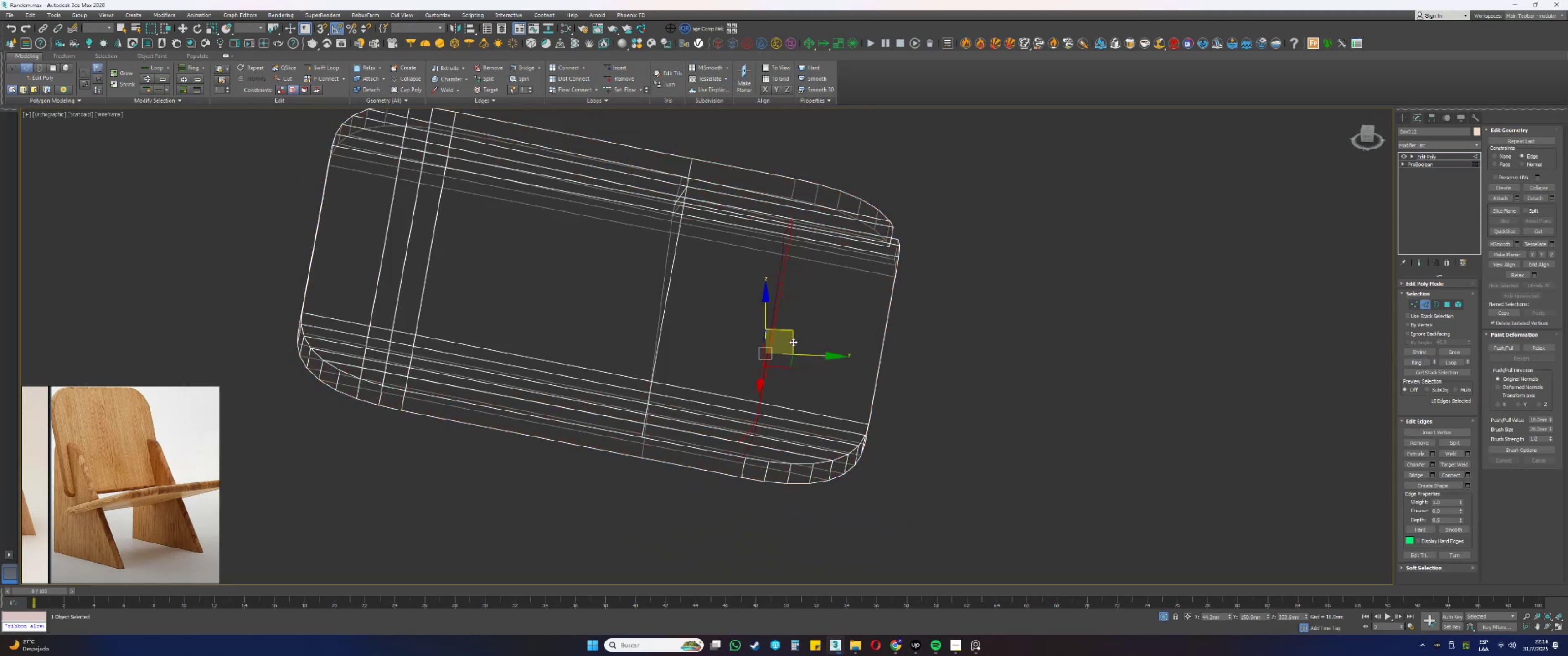 
scroll: coordinate [792, 339], scroll_direction: up, amount: 1.0
 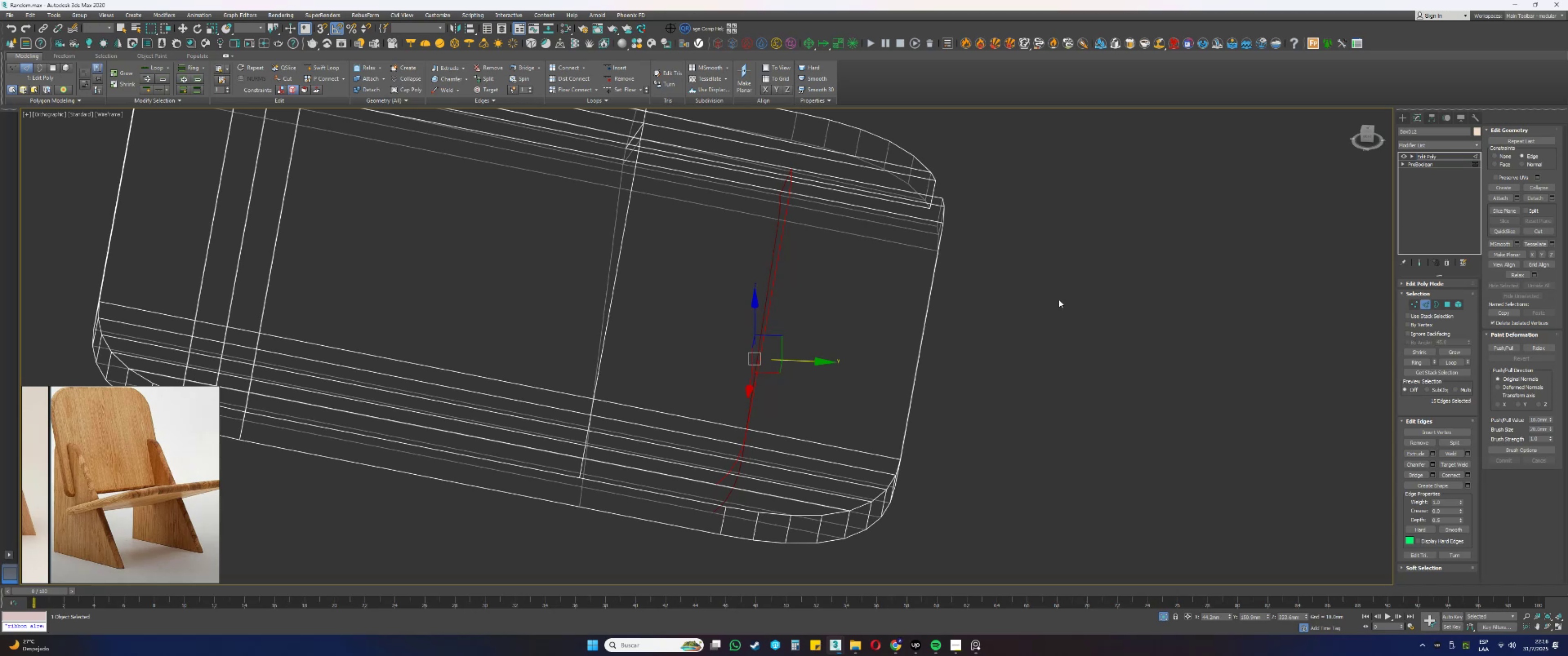 
key(F3)
 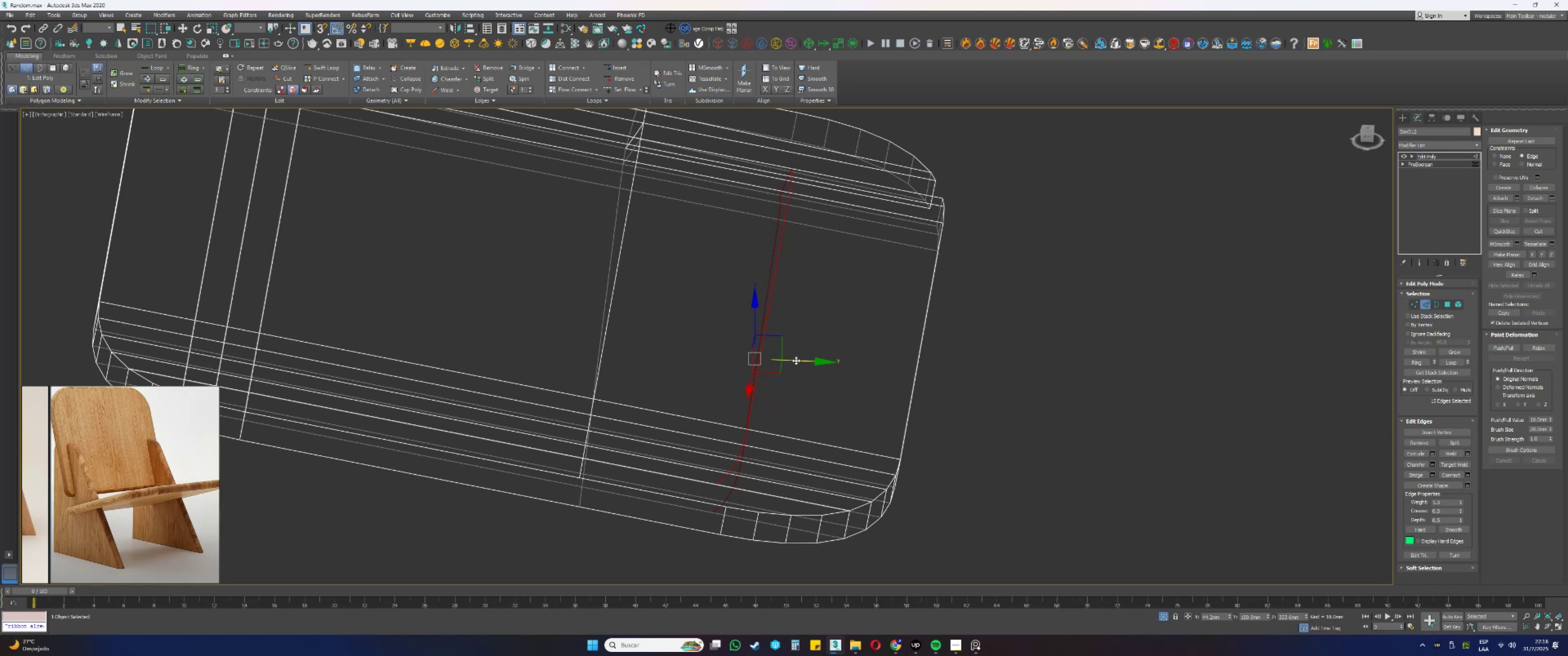 
left_click_drag(start_coordinate=[796, 360], to_coordinate=[815, 370])
 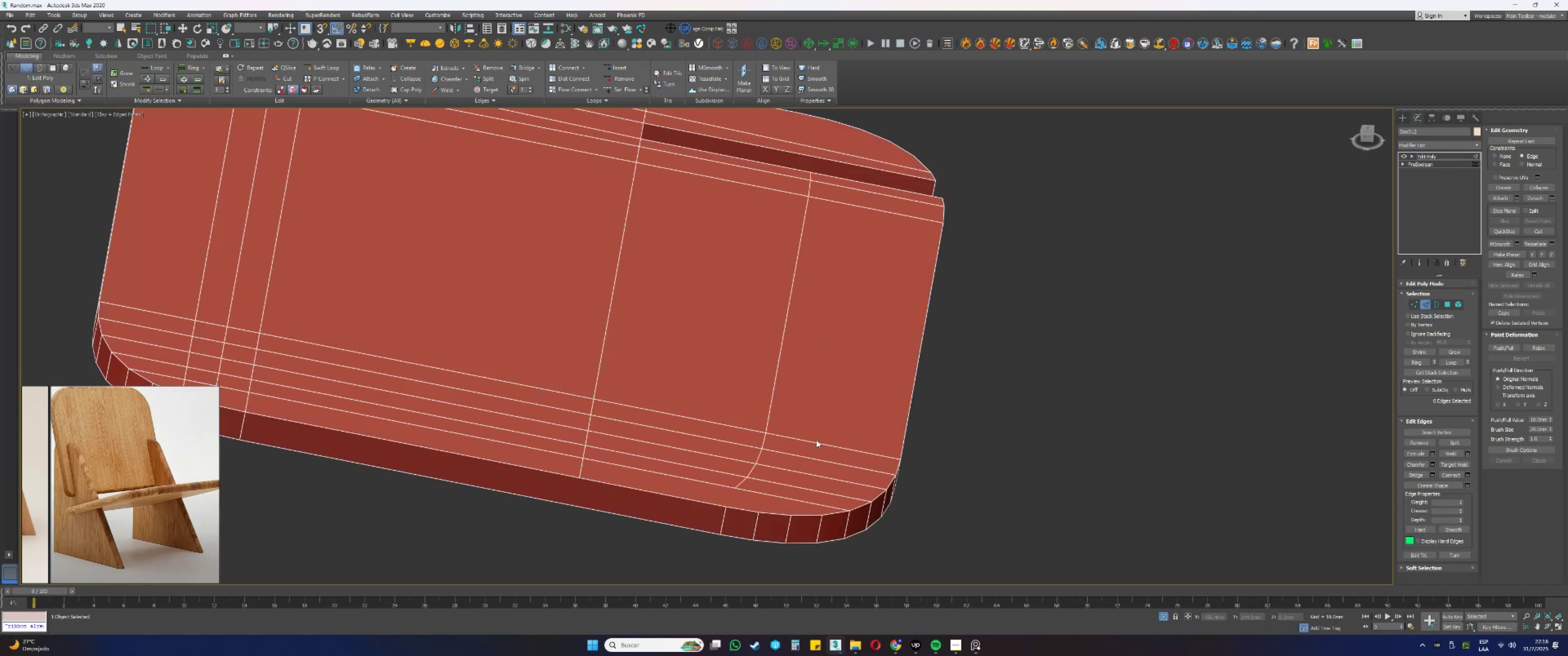 
double_click([814, 442])
 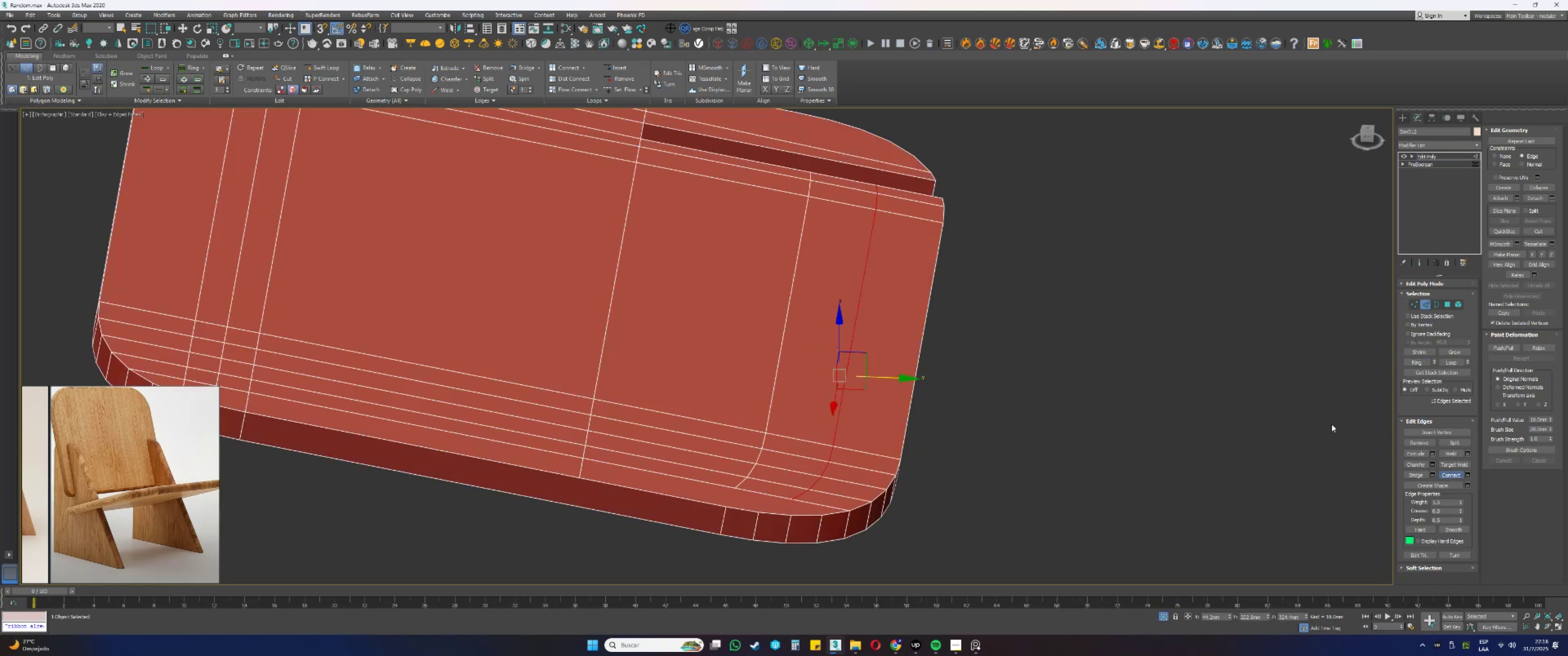 
left_click_drag(start_coordinate=[890, 377], to_coordinate=[861, 375])
 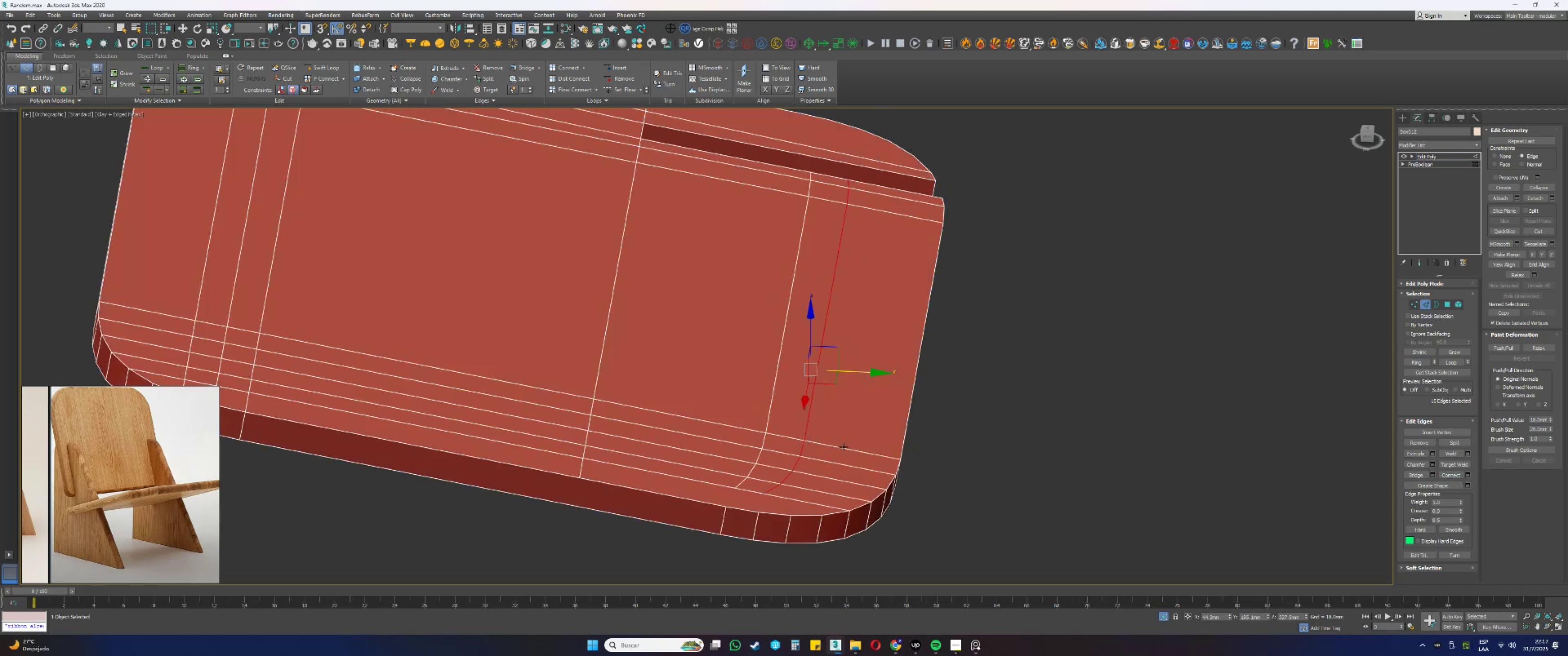 
left_click([837, 449])
 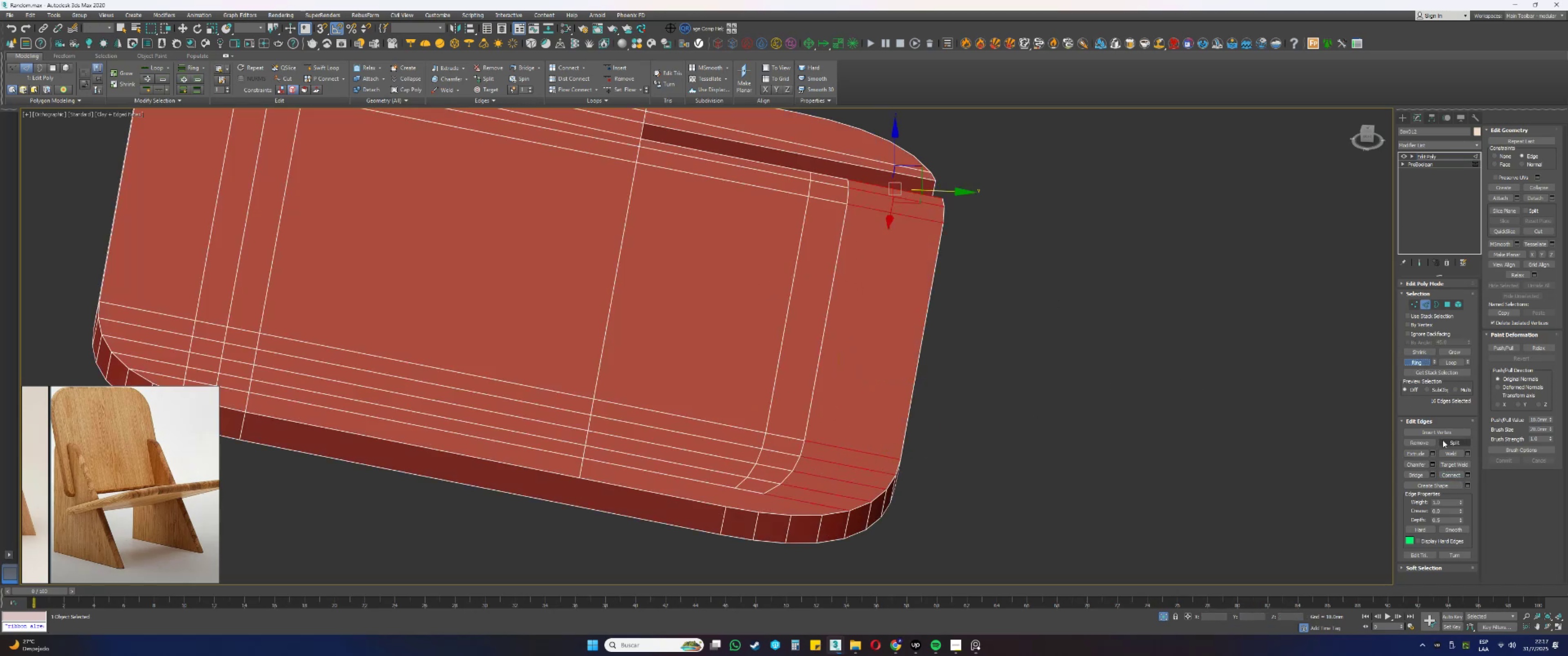 
left_click([1449, 472])
 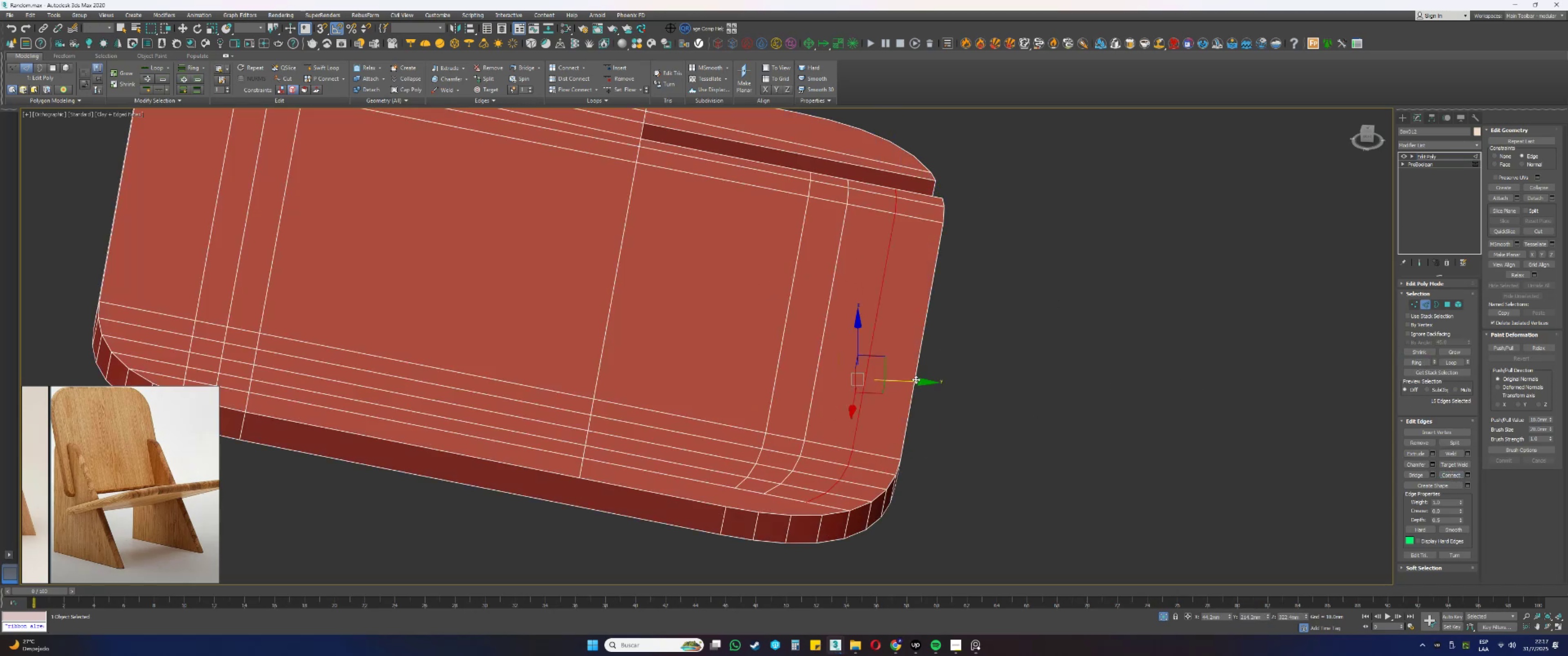 
left_click_drag(start_coordinate=[909, 382], to_coordinate=[900, 383])
 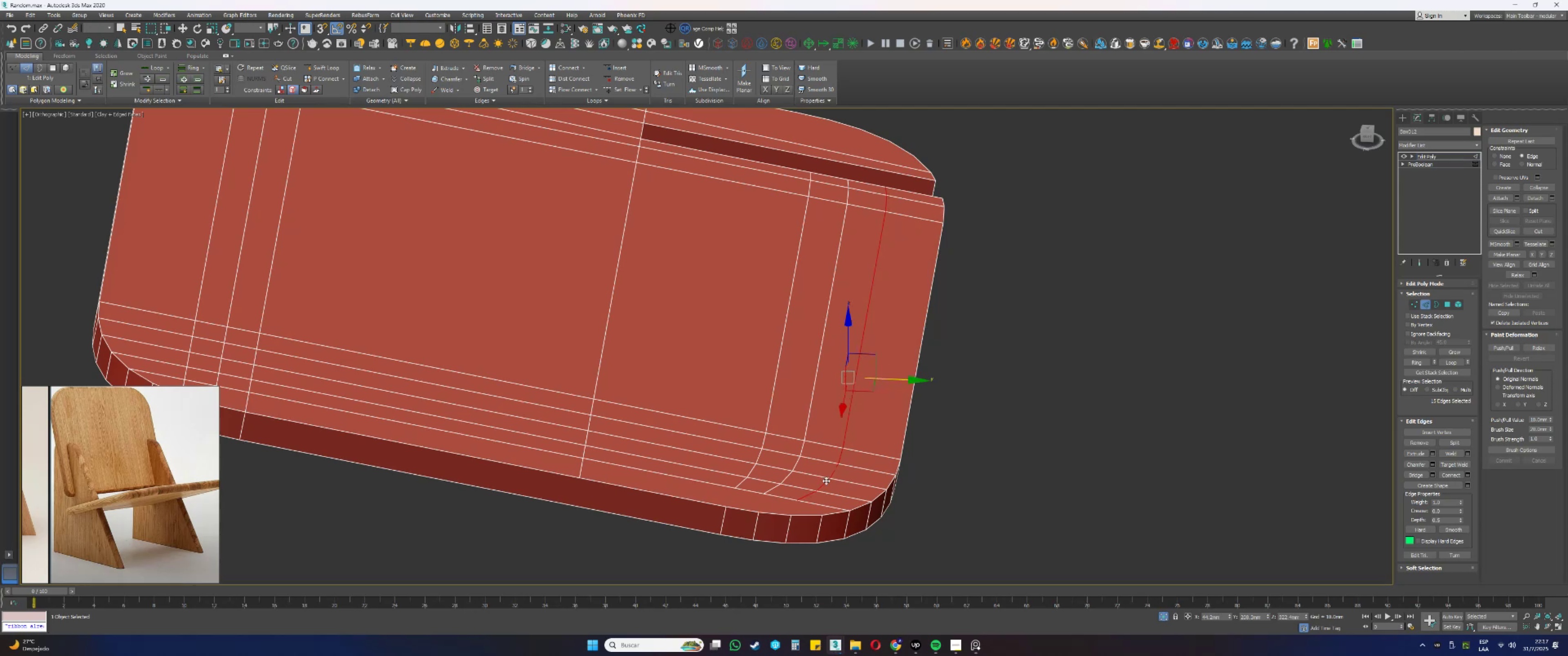 
type(1s[F3])
 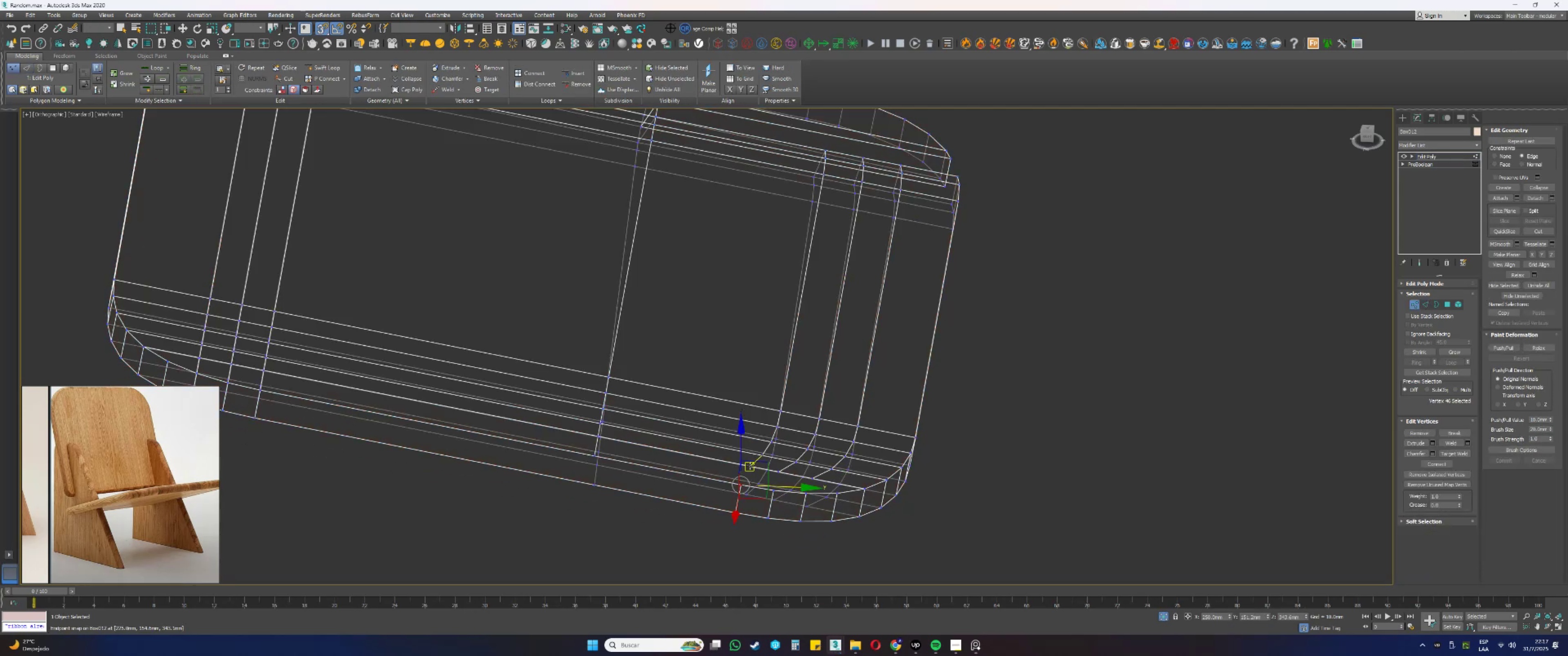 
left_click_drag(start_coordinate=[755, 492], to_coordinate=[732, 470])
 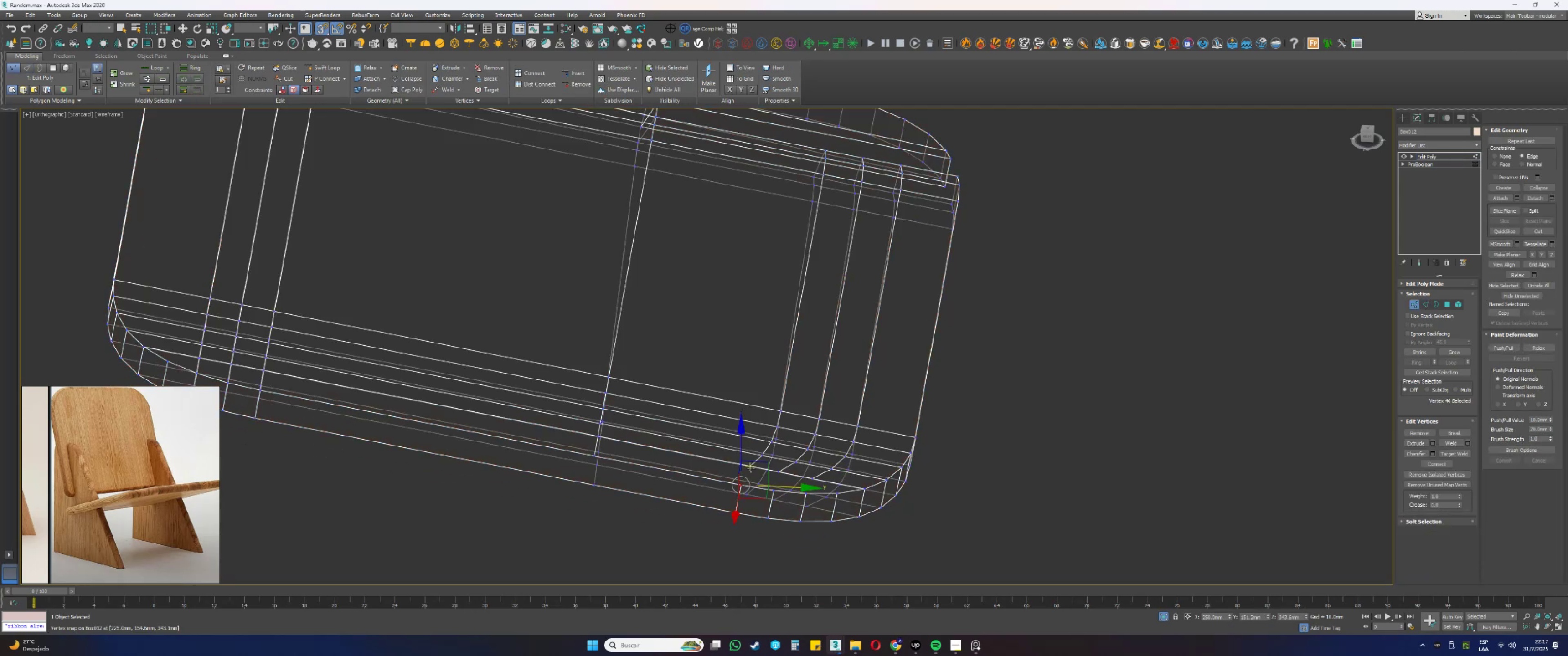 
left_click([750, 465])
 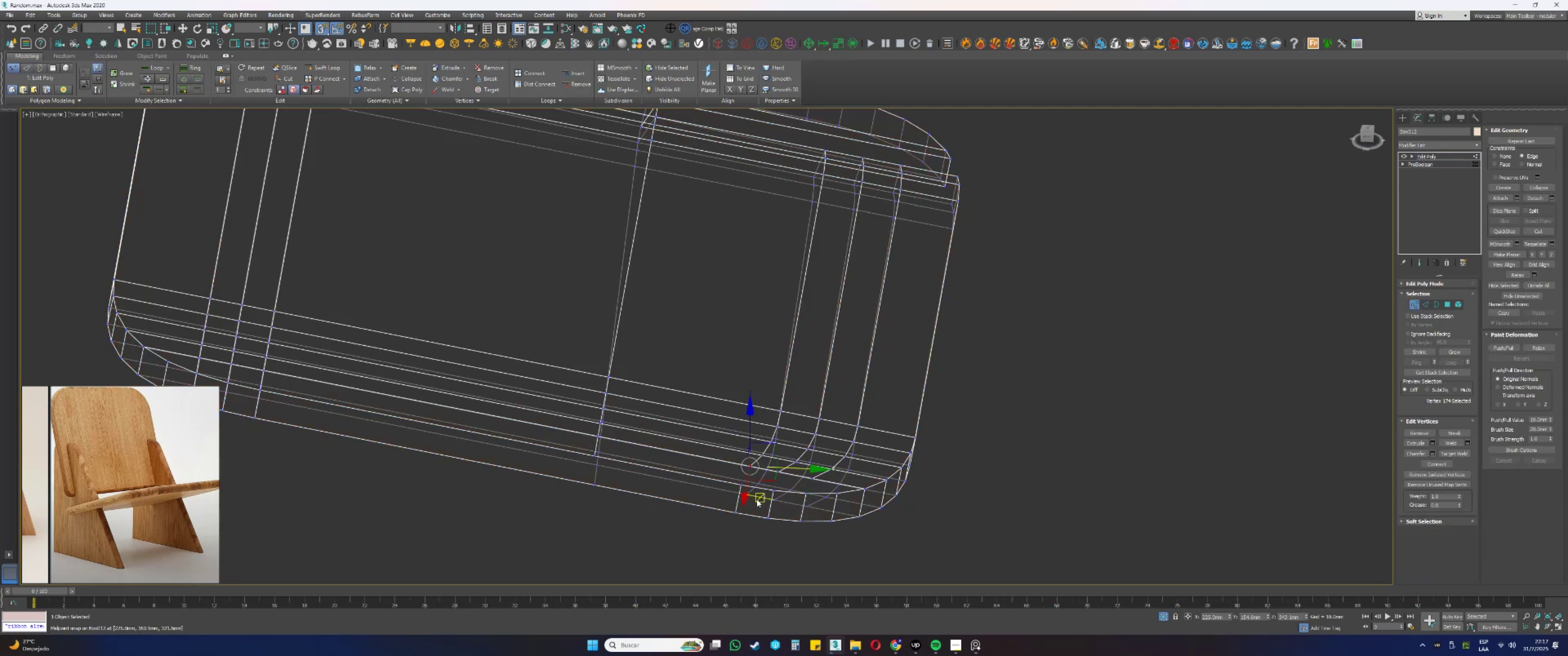 
key(Control+ControlLeft)
 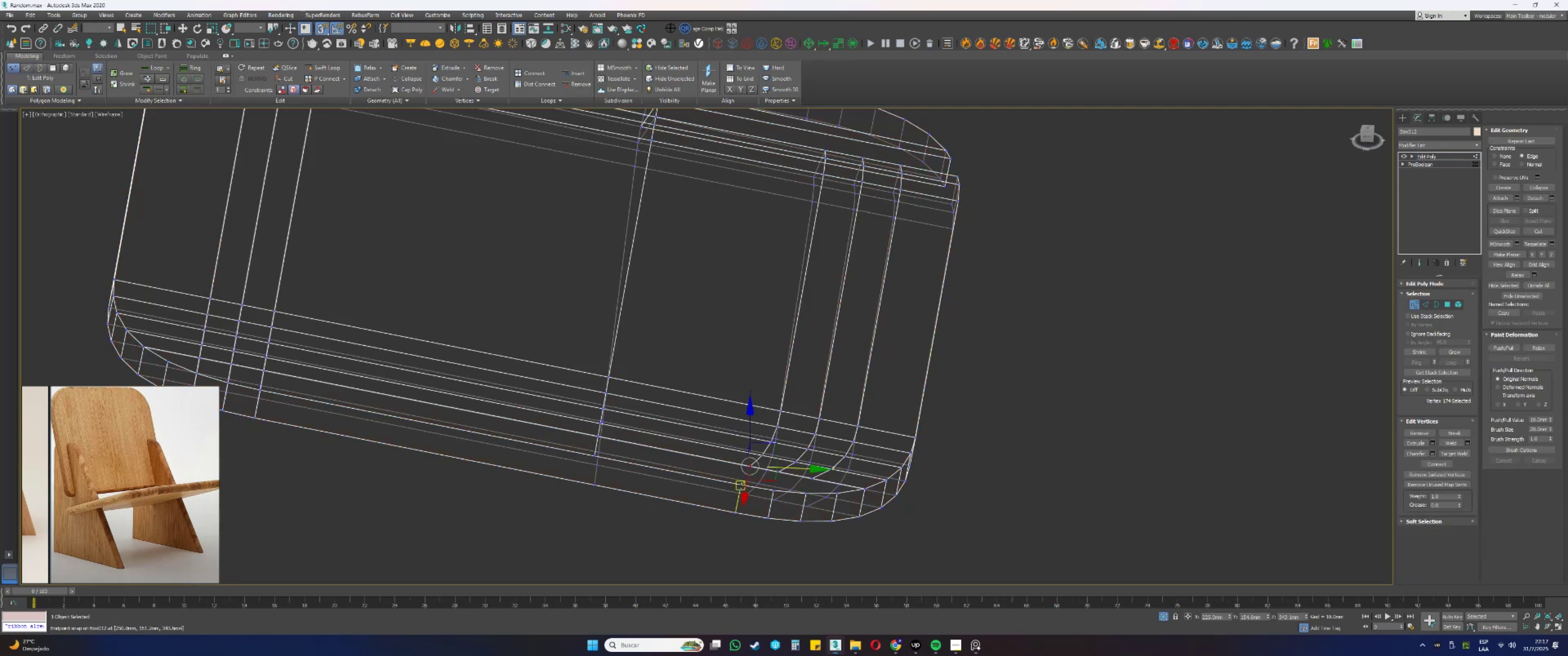 
left_click([741, 486])
 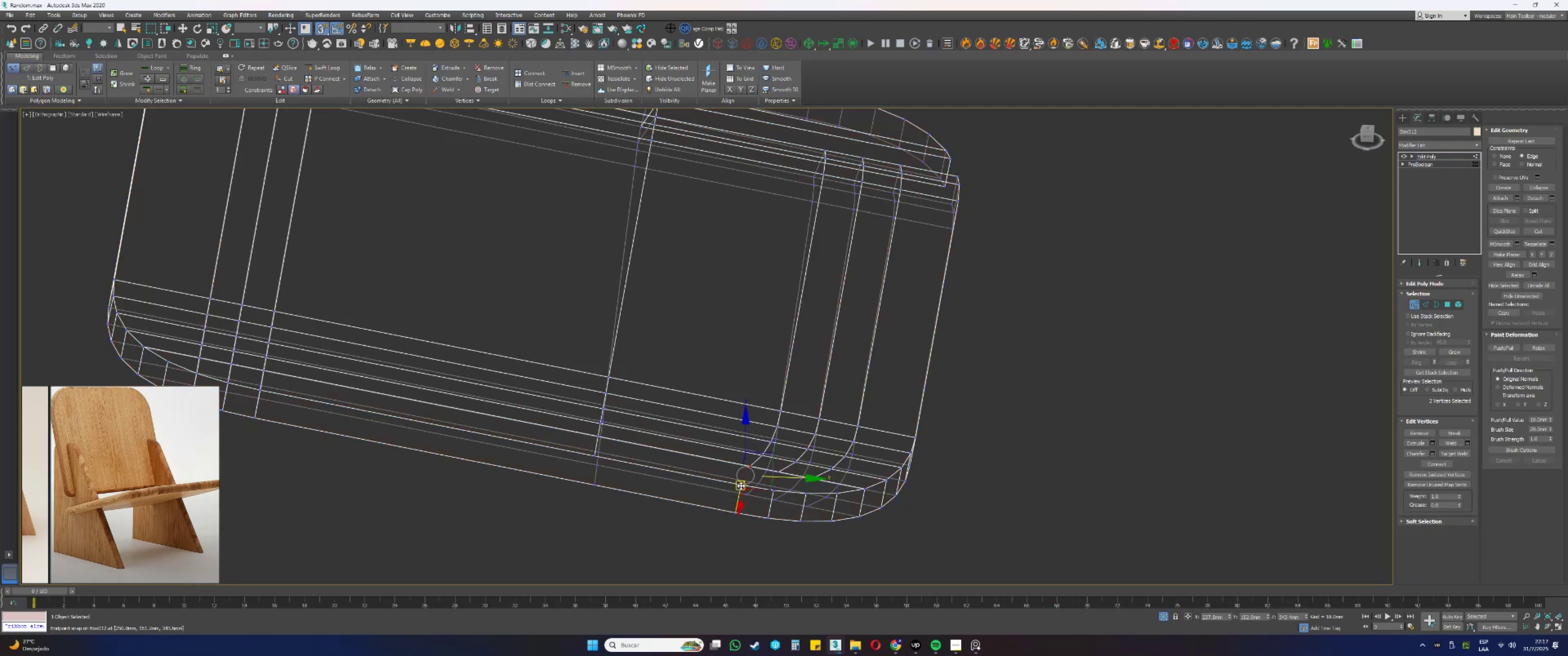 
key(Q)
 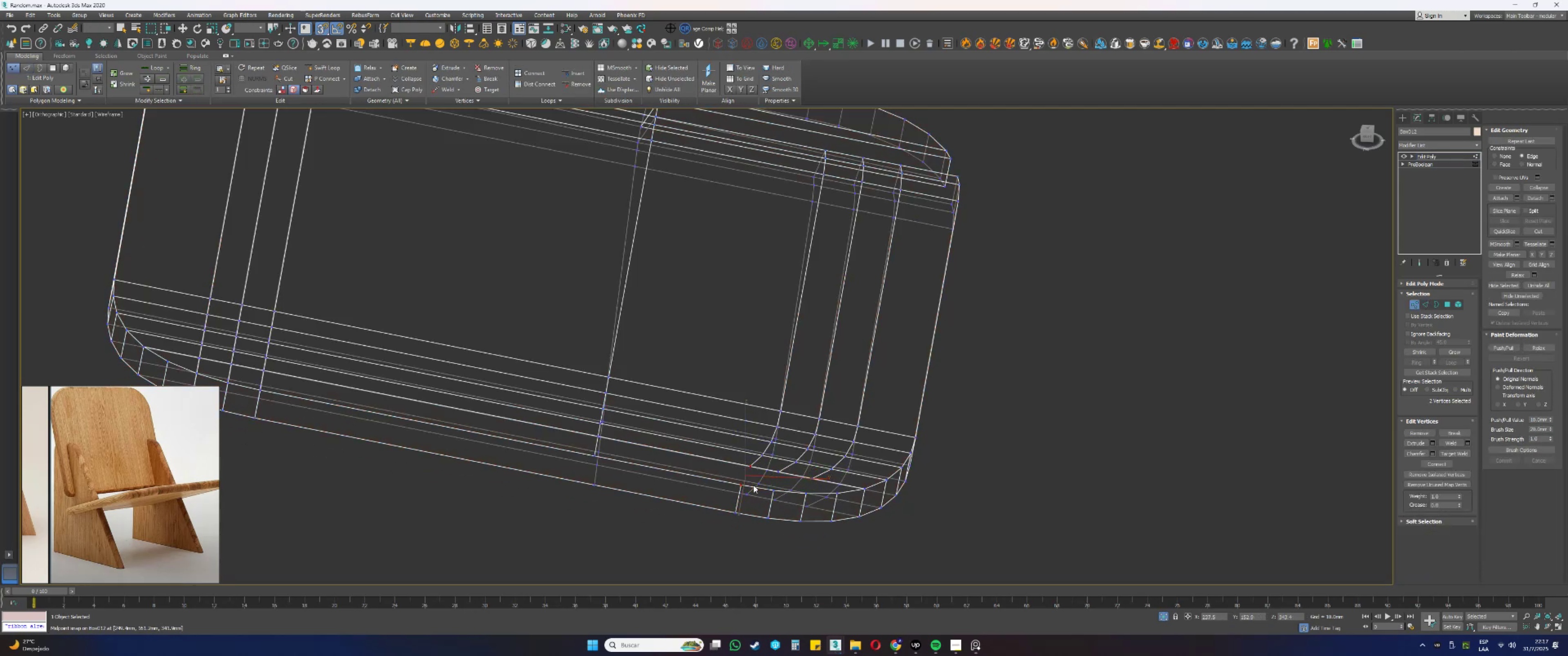 
key(Alt+AltLeft)
 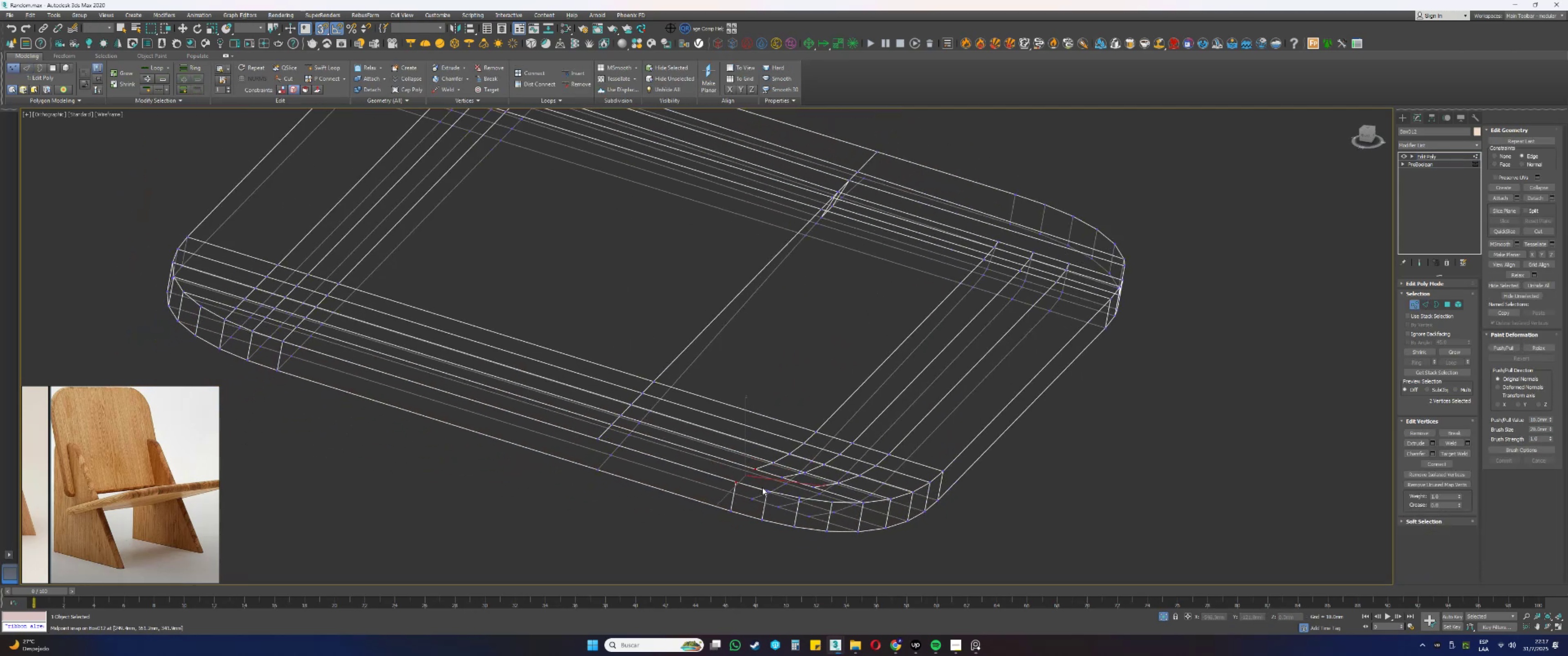 
scroll: coordinate [770, 493], scroll_direction: up, amount: 1.0
 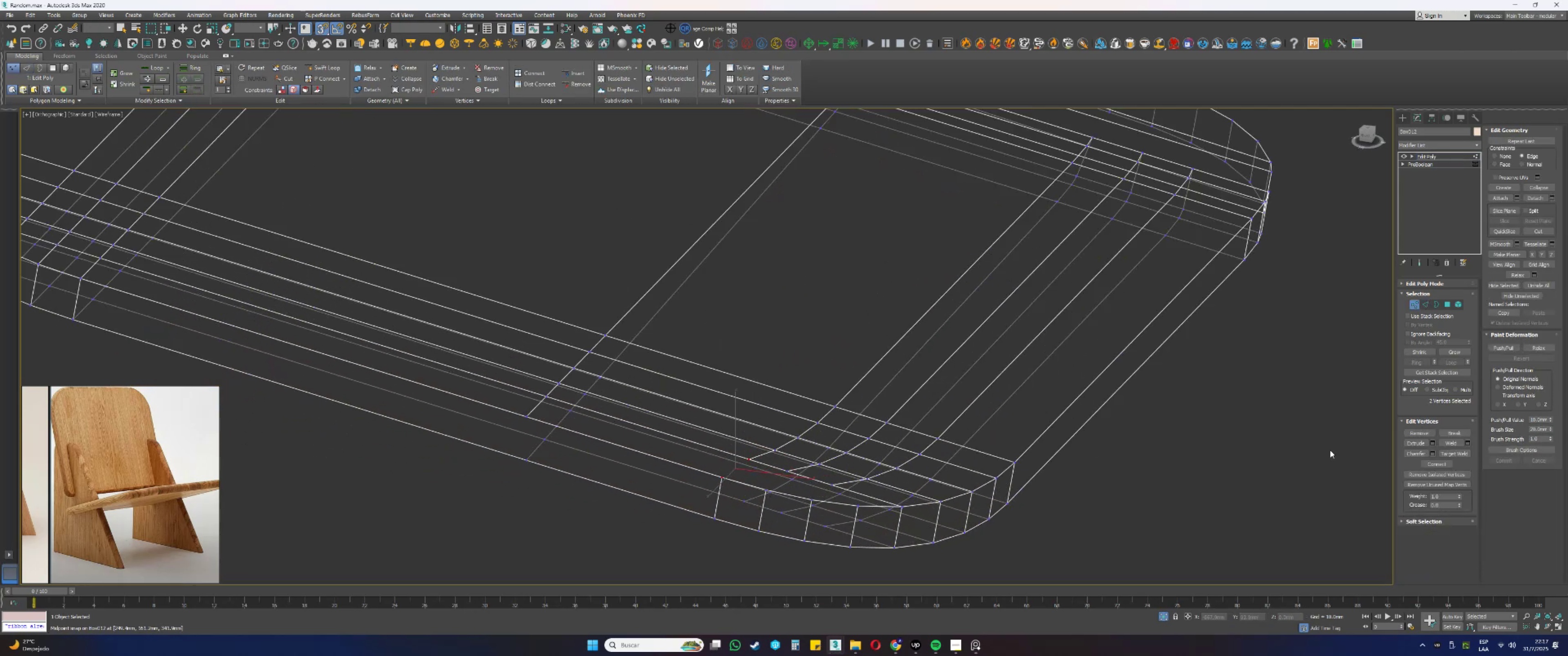 
key(F3)
 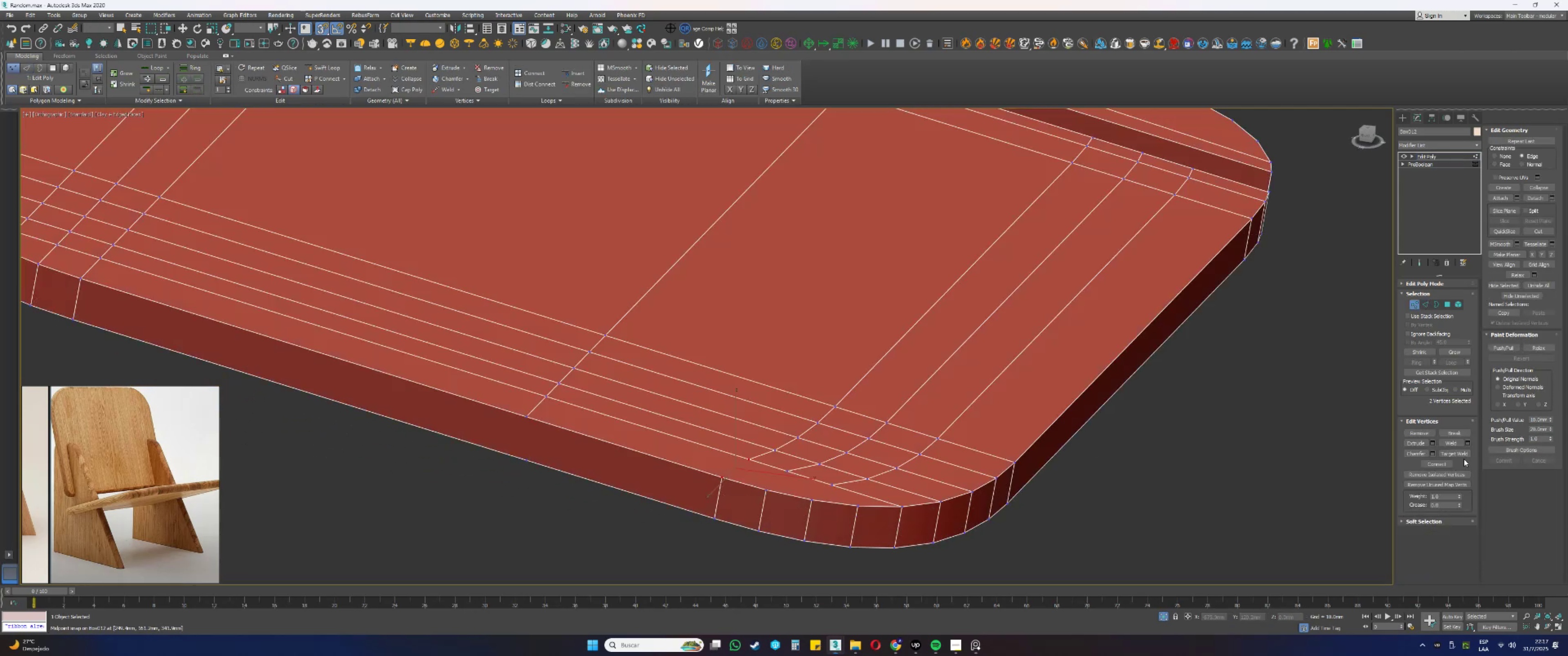 
left_click([1439, 465])
 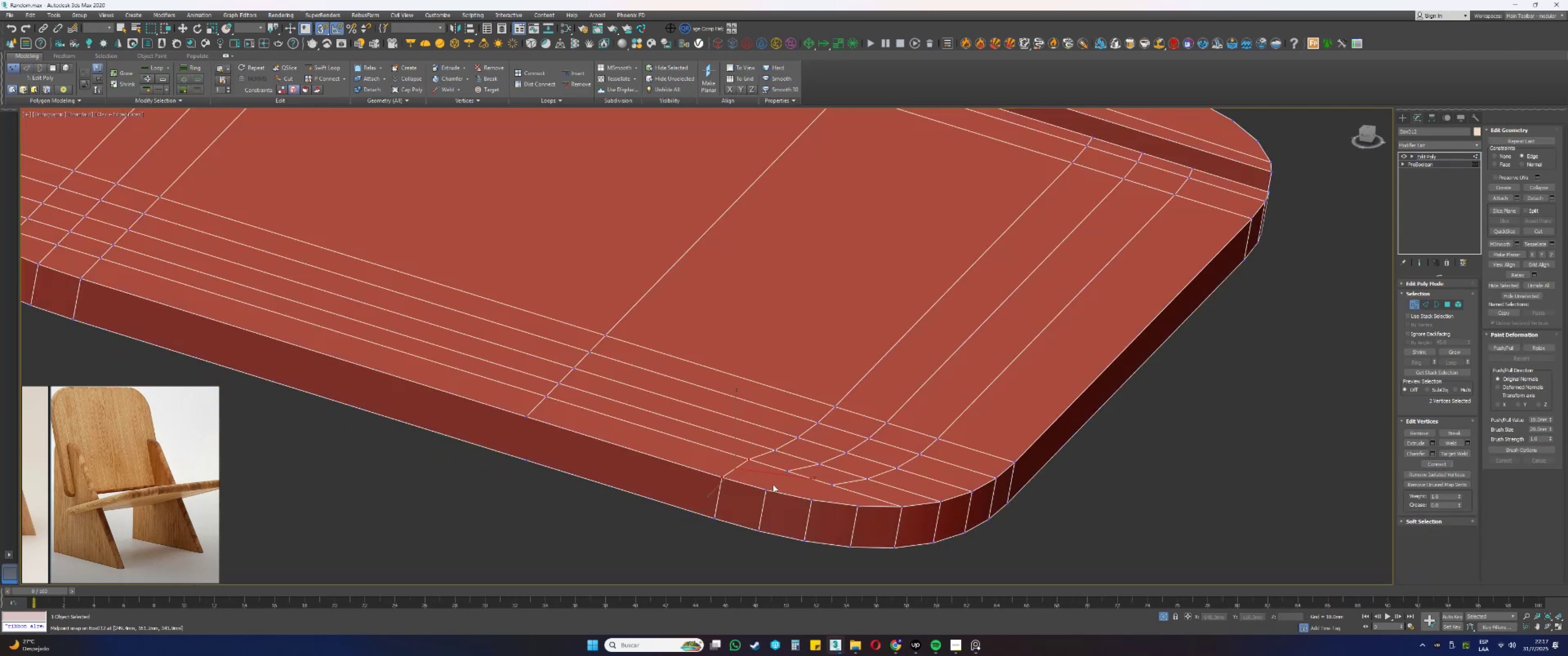 
left_click([767, 490])
 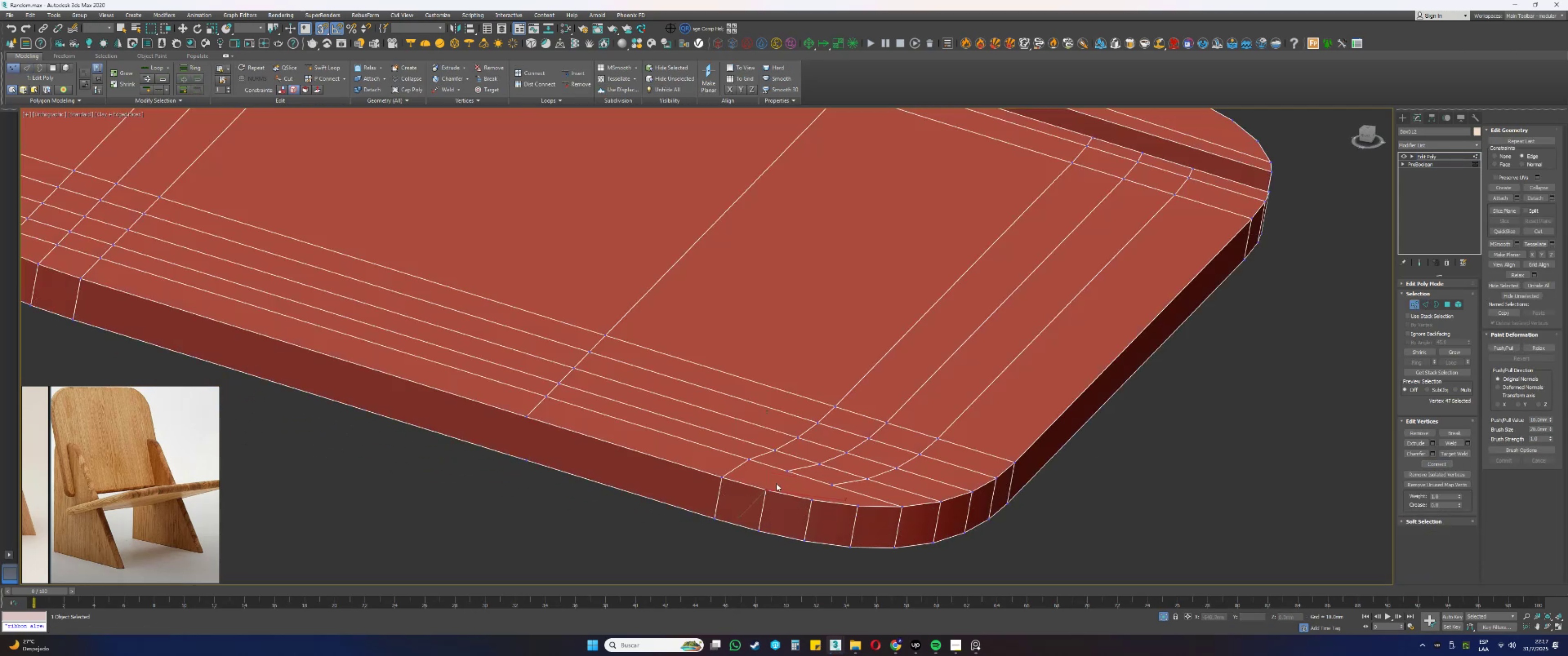 
hold_key(key=ControlLeft, duration=0.47)
left_click([789, 471])
 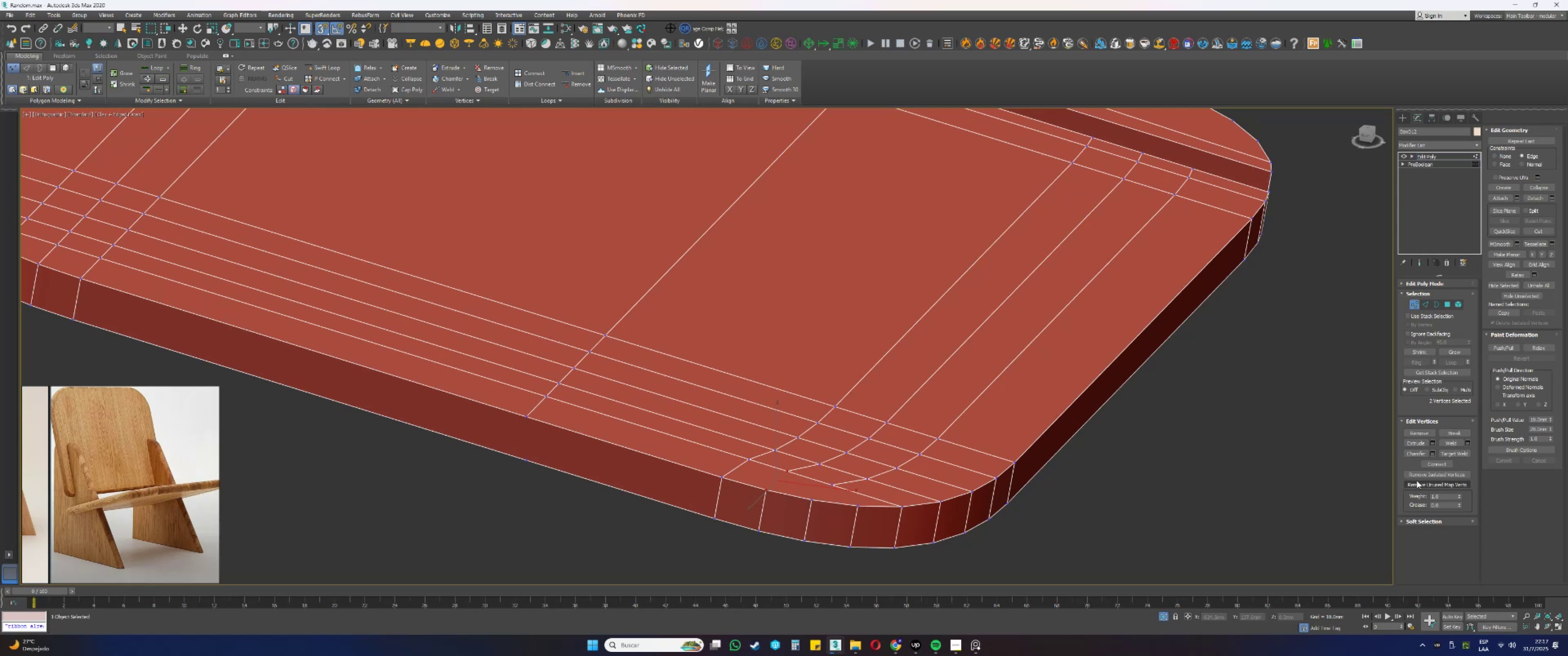 
left_click([1437, 462])
 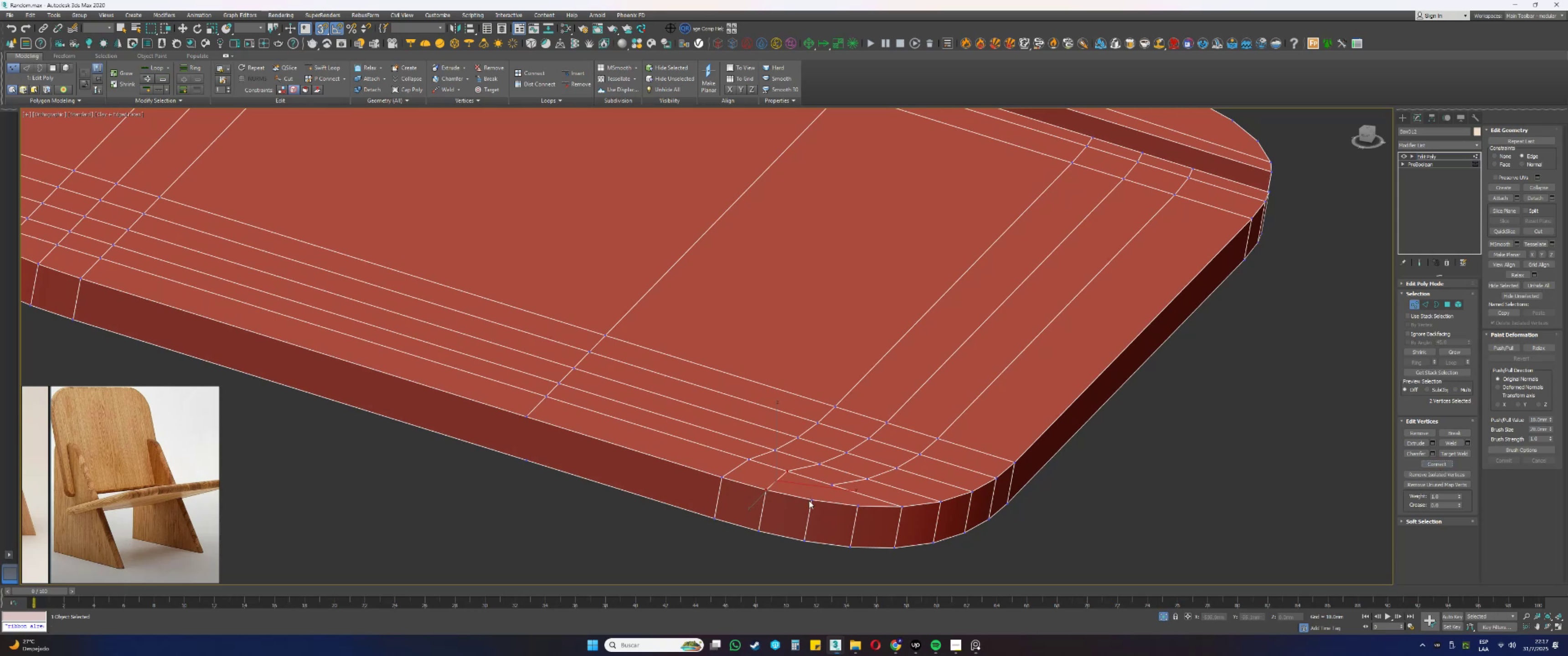 
hold_key(key=ControlLeft, duration=0.58)
left_click([834, 486])
 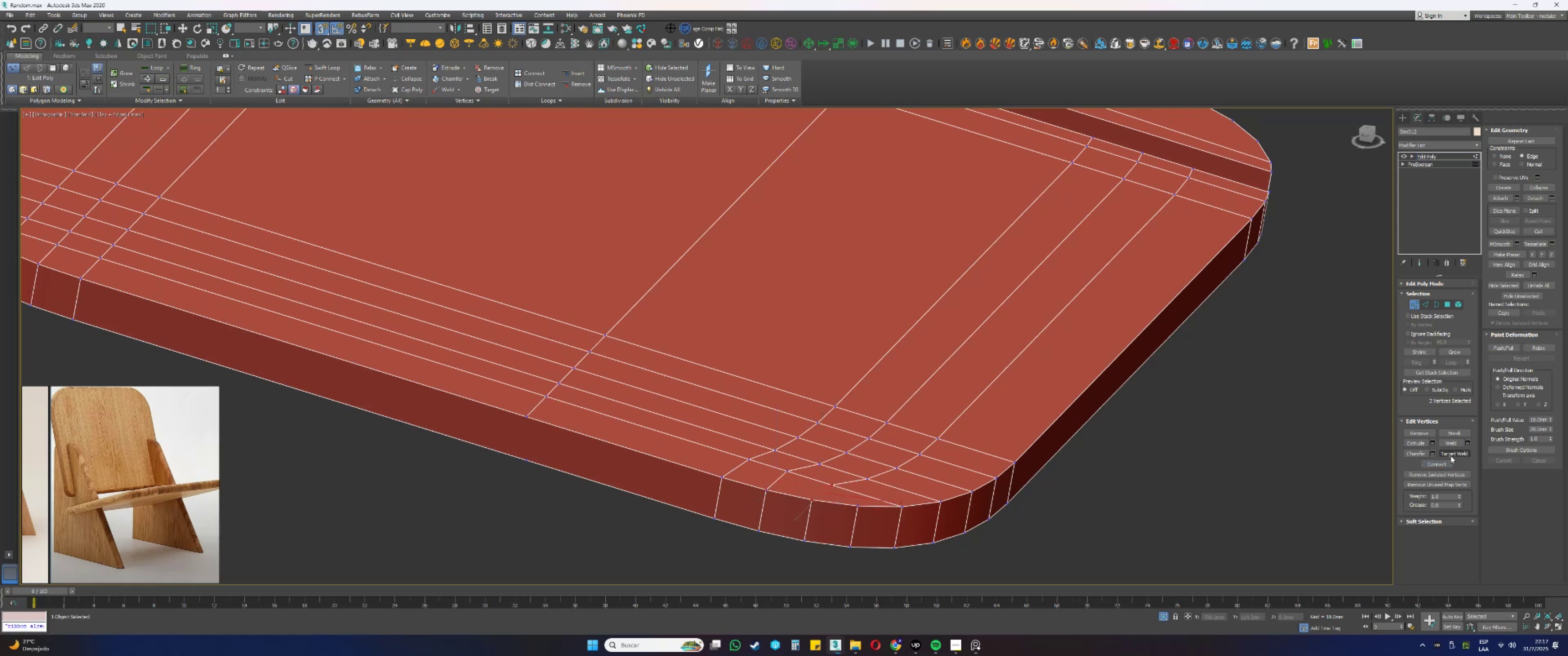 
left_click([1442, 462])
 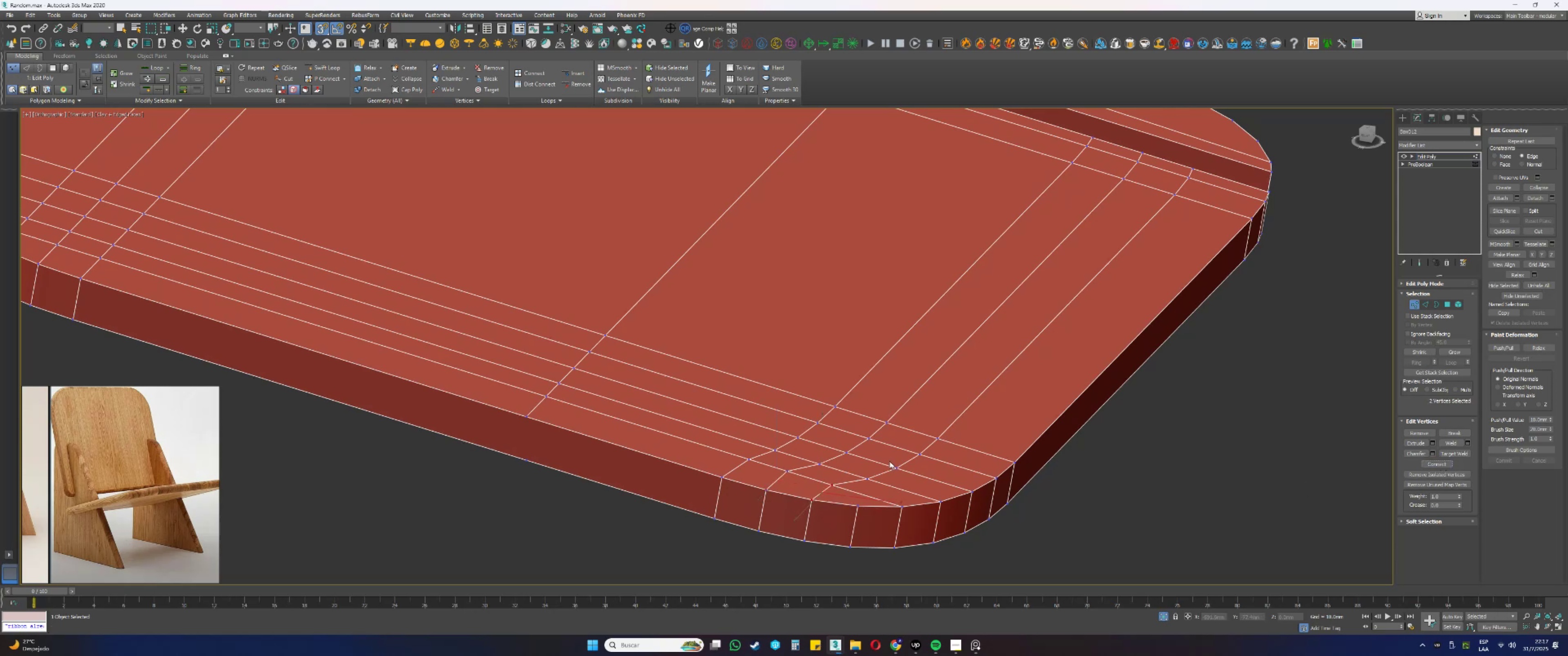 
hold_key(key=AltLeft, duration=0.47)
 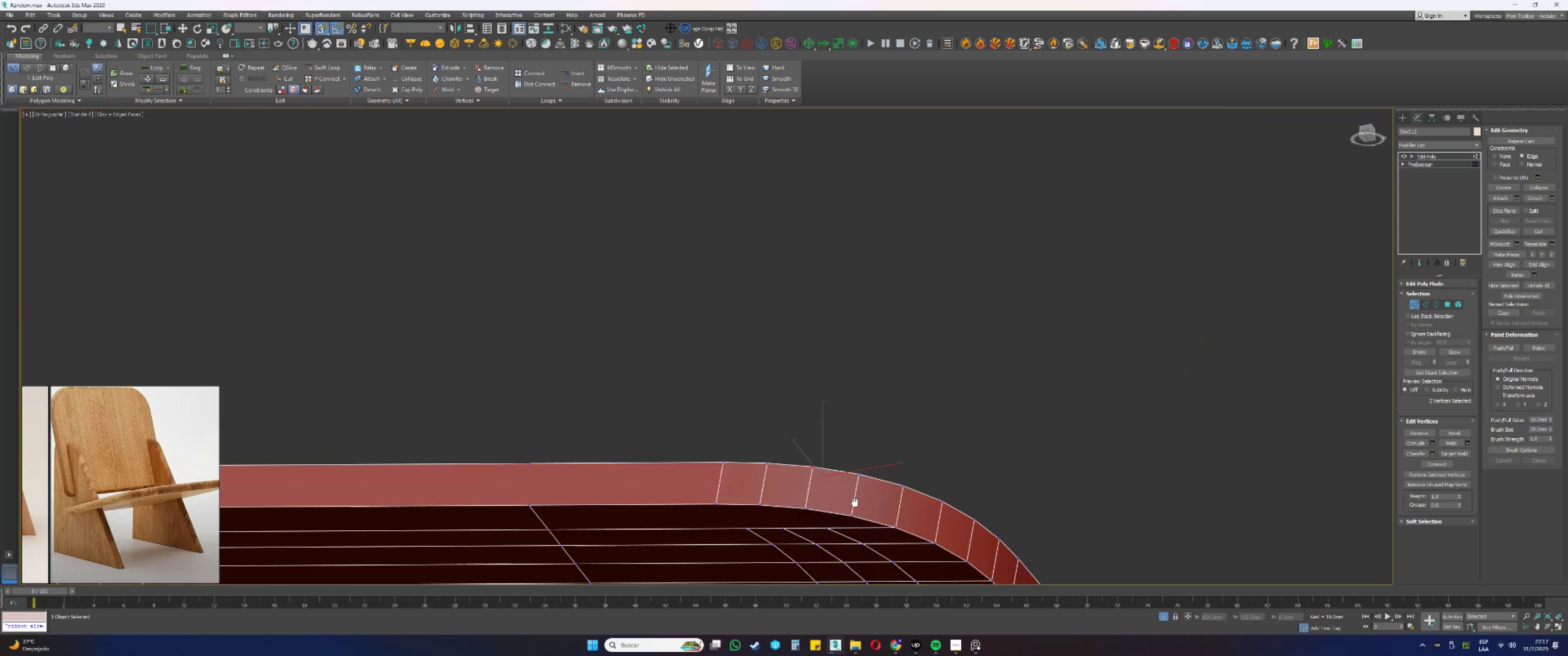 
key(Alt+AltLeft)
 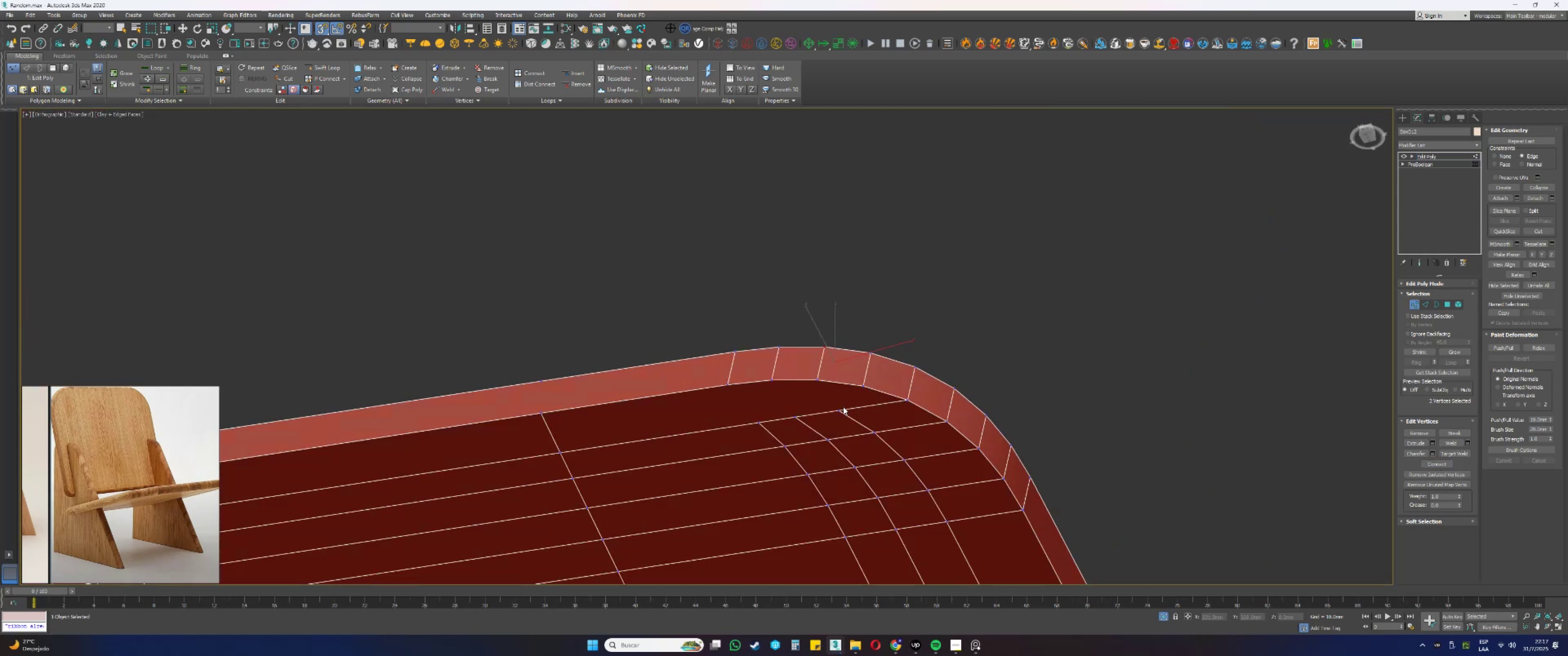 
left_click([839, 410])
 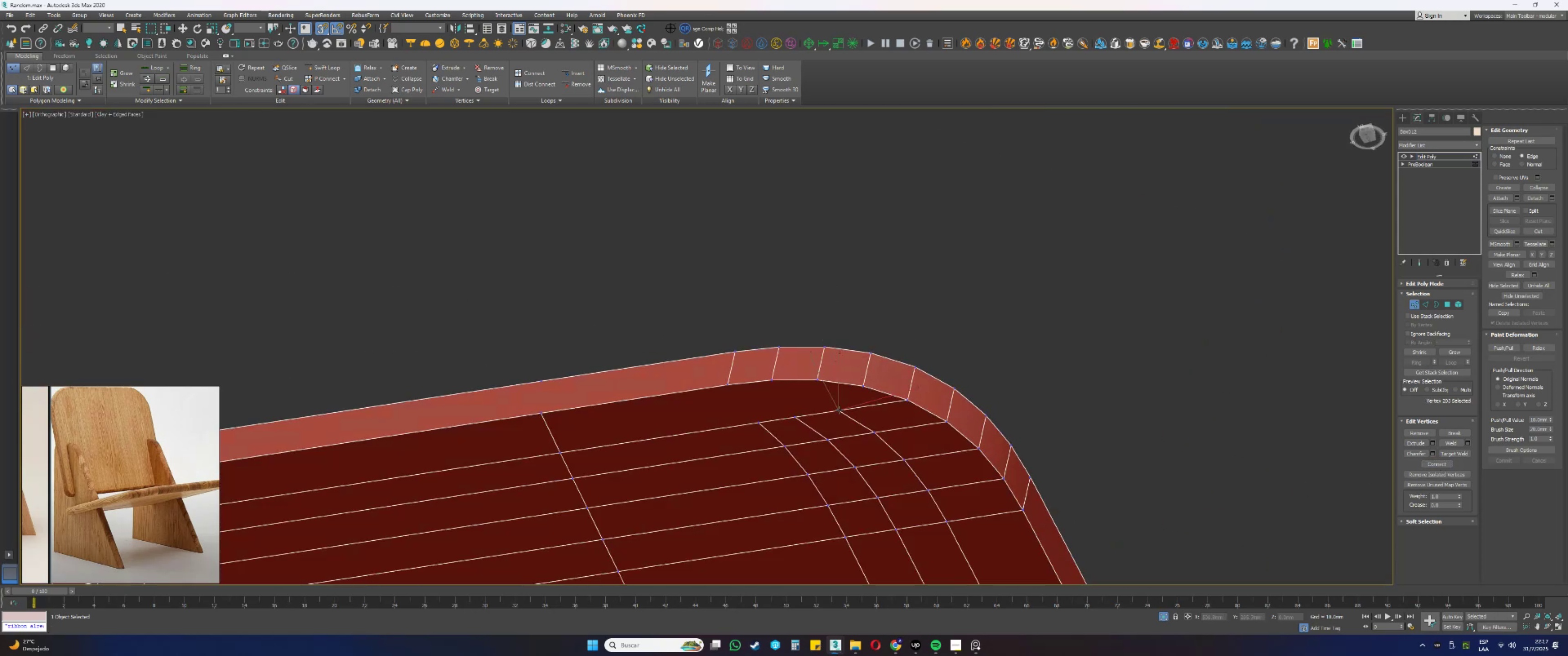 
hold_key(key=ControlLeft, duration=0.54)
left_click([816, 381])
 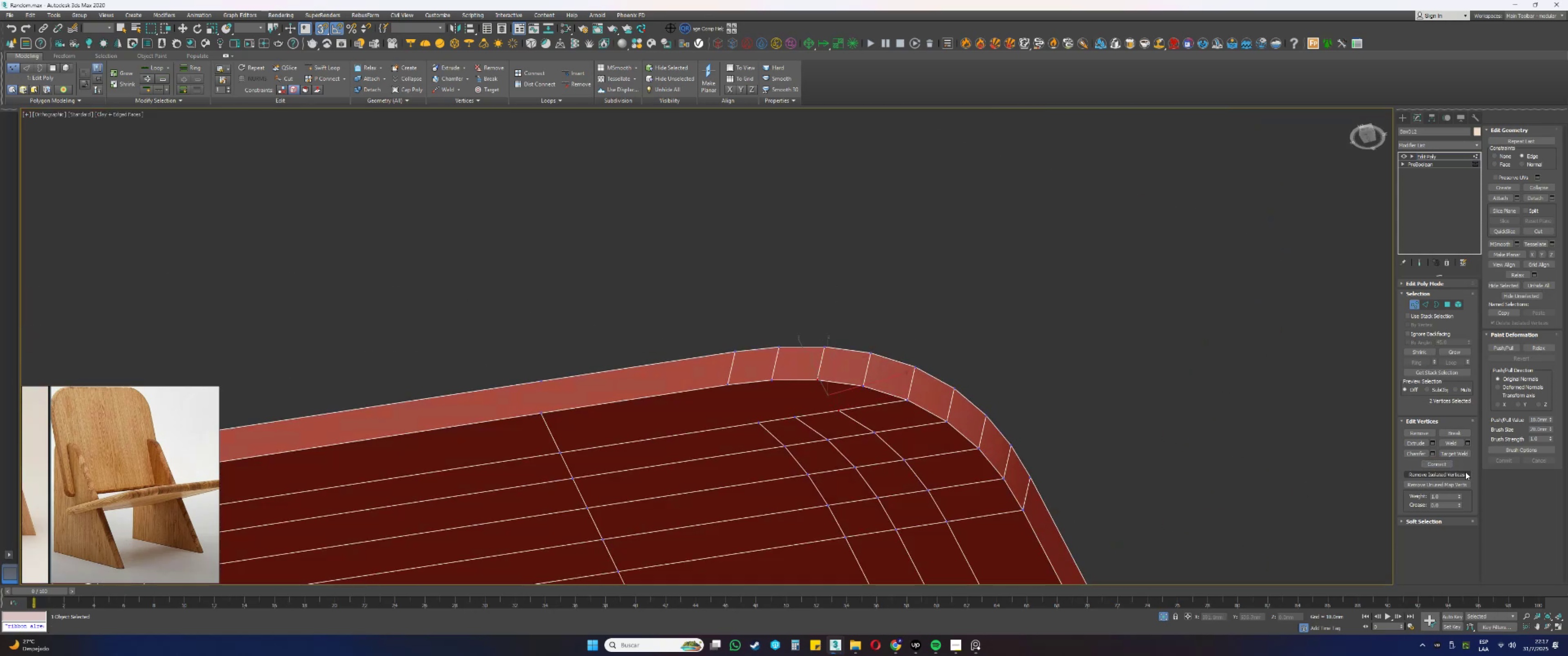 
left_click([1446, 465])
 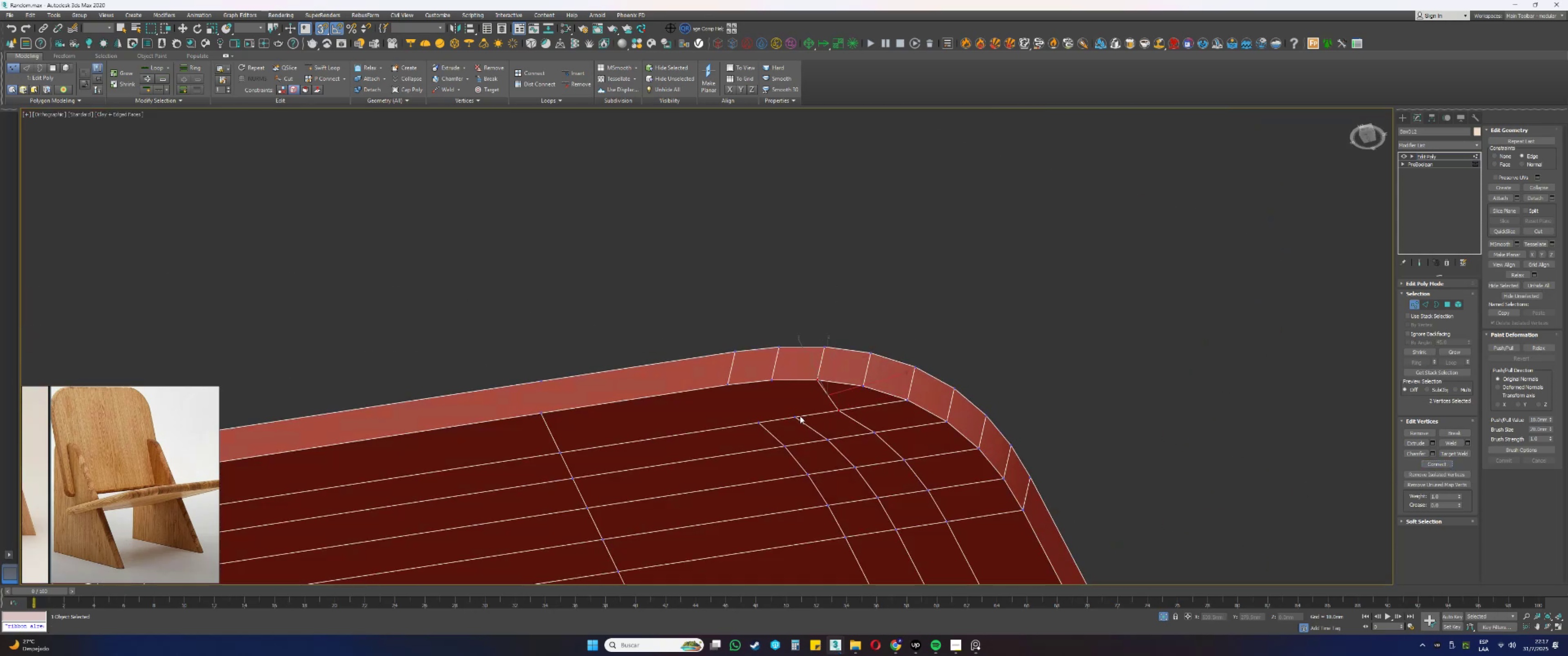 
hold_key(key=ControlLeft, duration=0.5)
left_click([771, 382])
 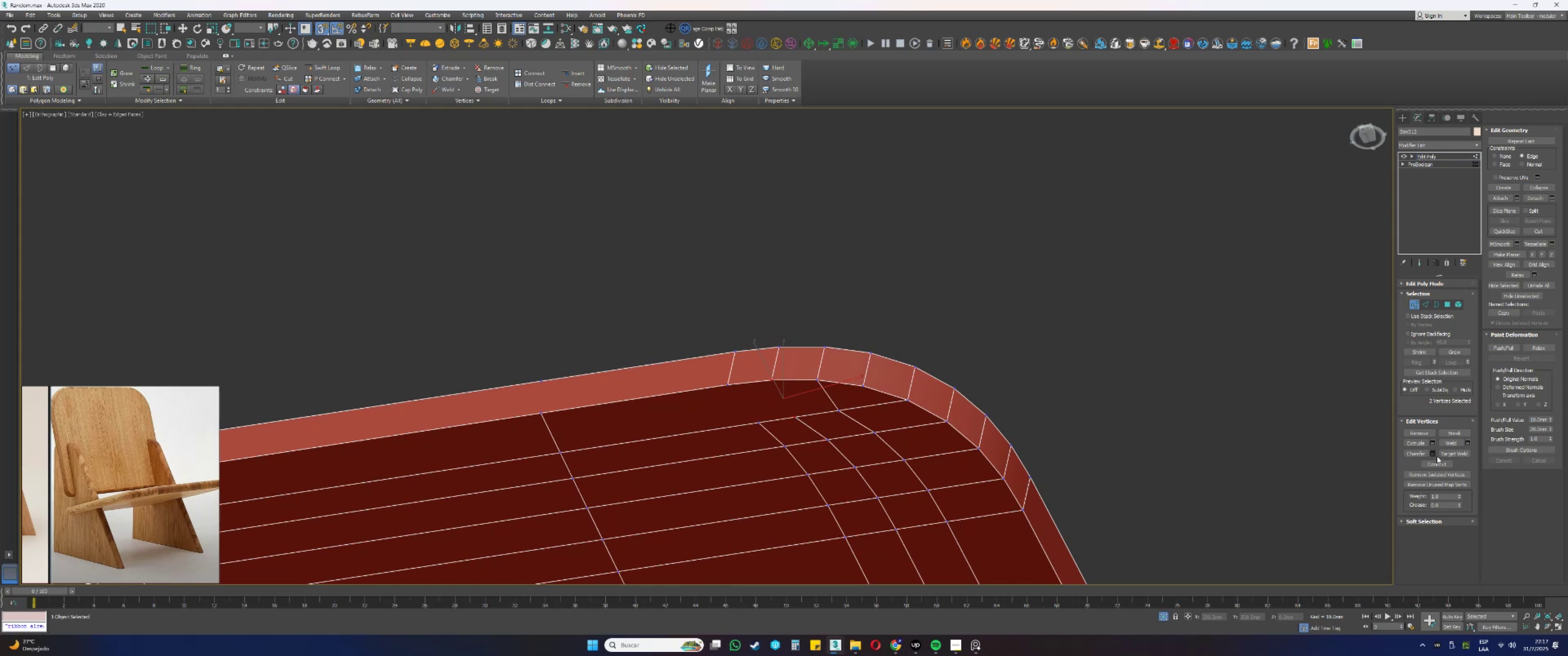 
left_click([1450, 466])
 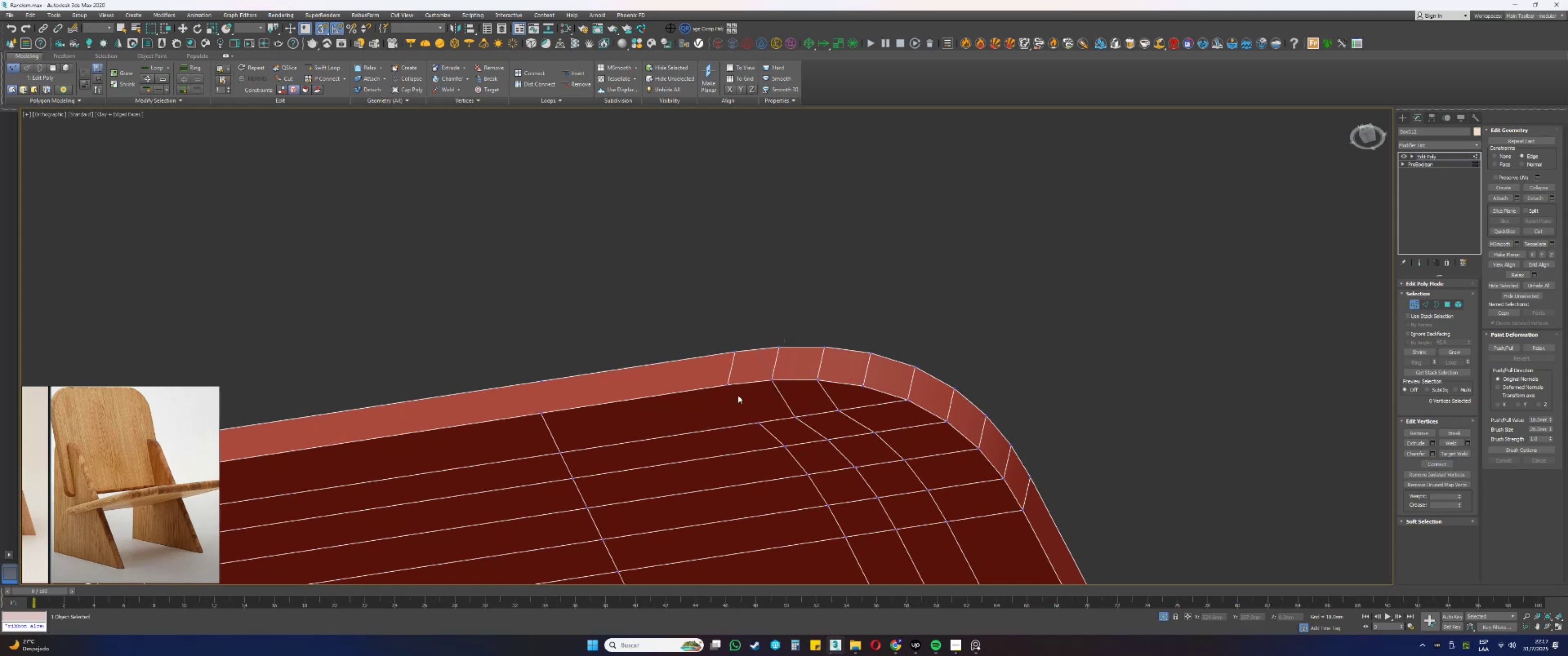 
hold_key(key=ControlLeft, duration=0.46)
 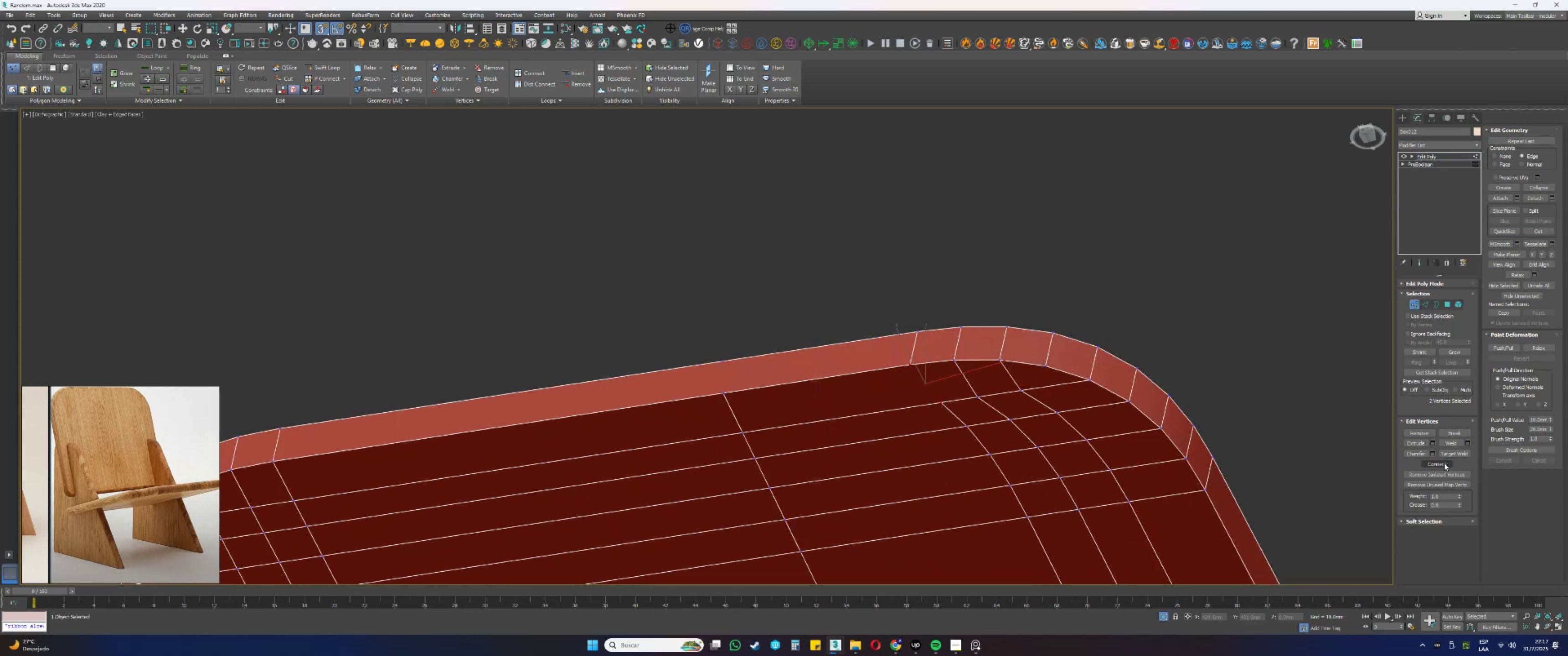 
key(F3)
 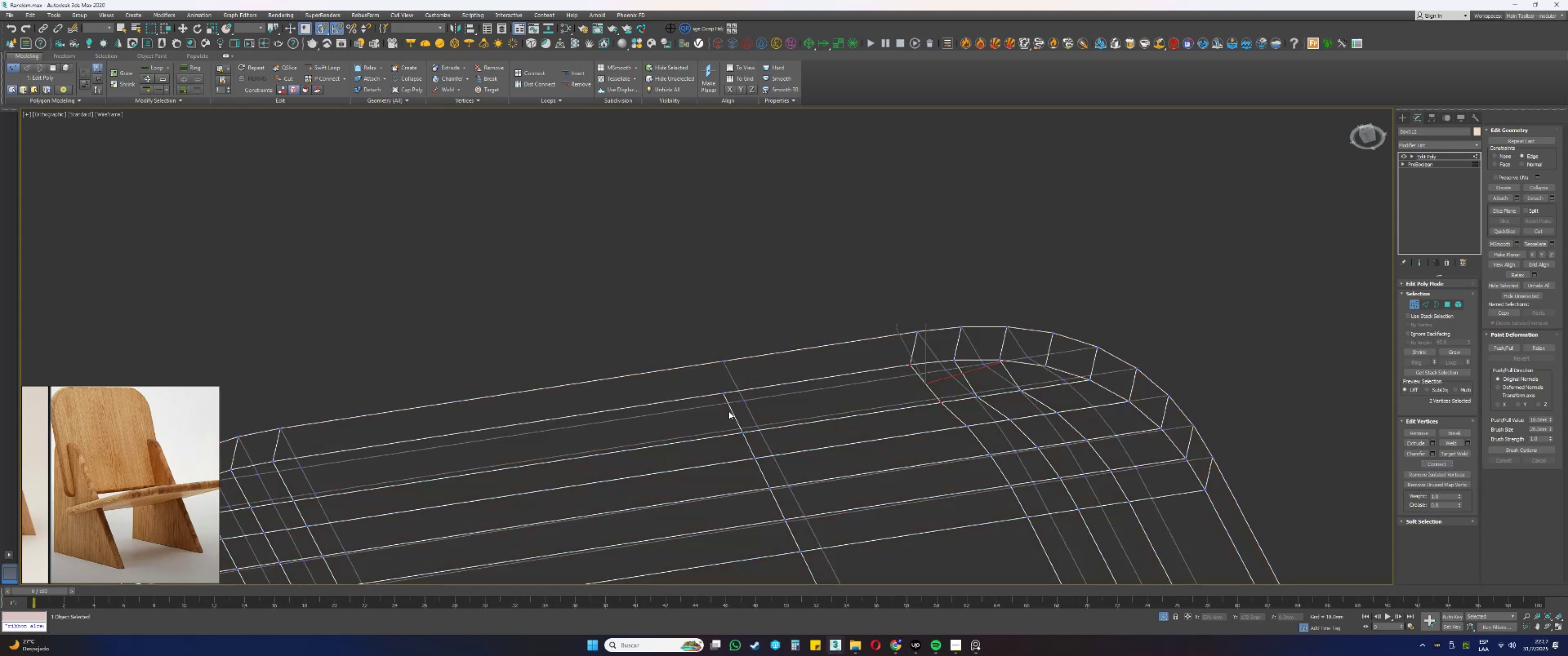 
left_click_drag(start_coordinate=[735, 400], to_coordinate=[714, 349])
 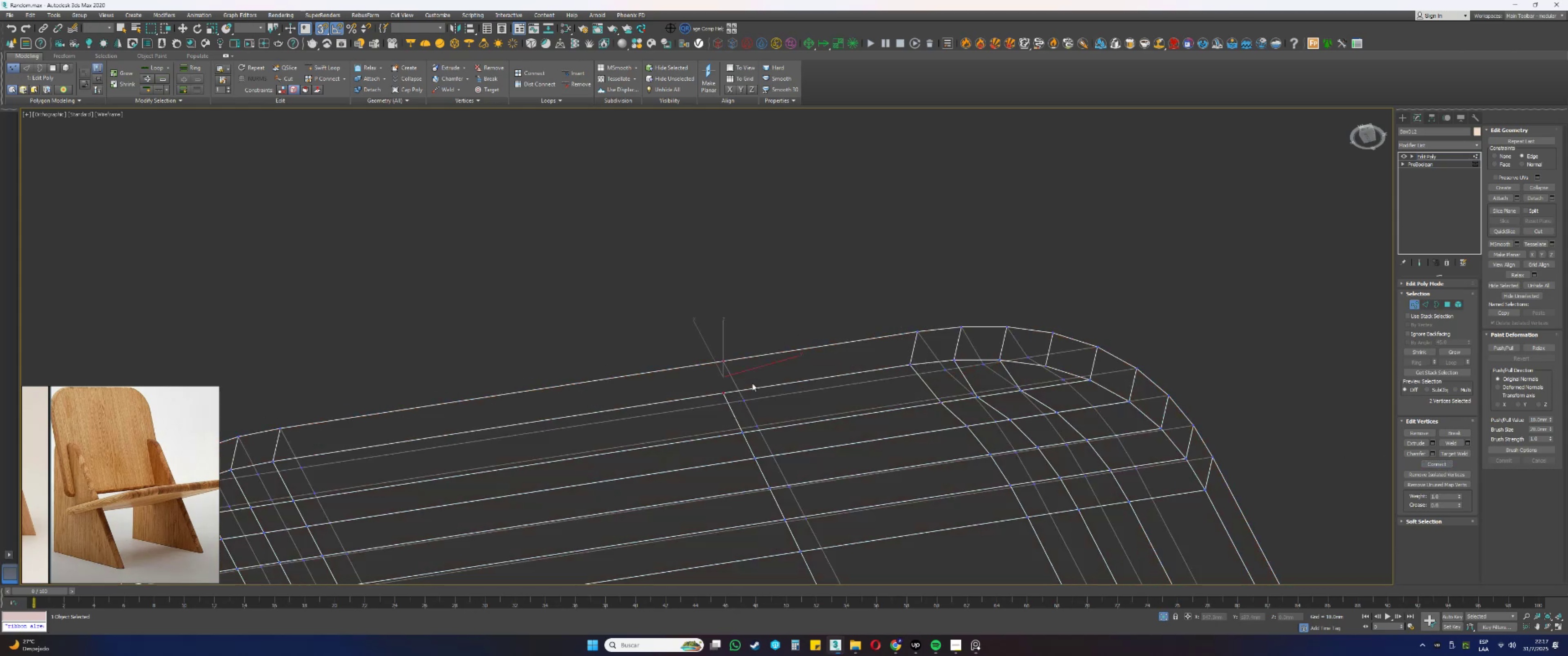 
key(F3)
 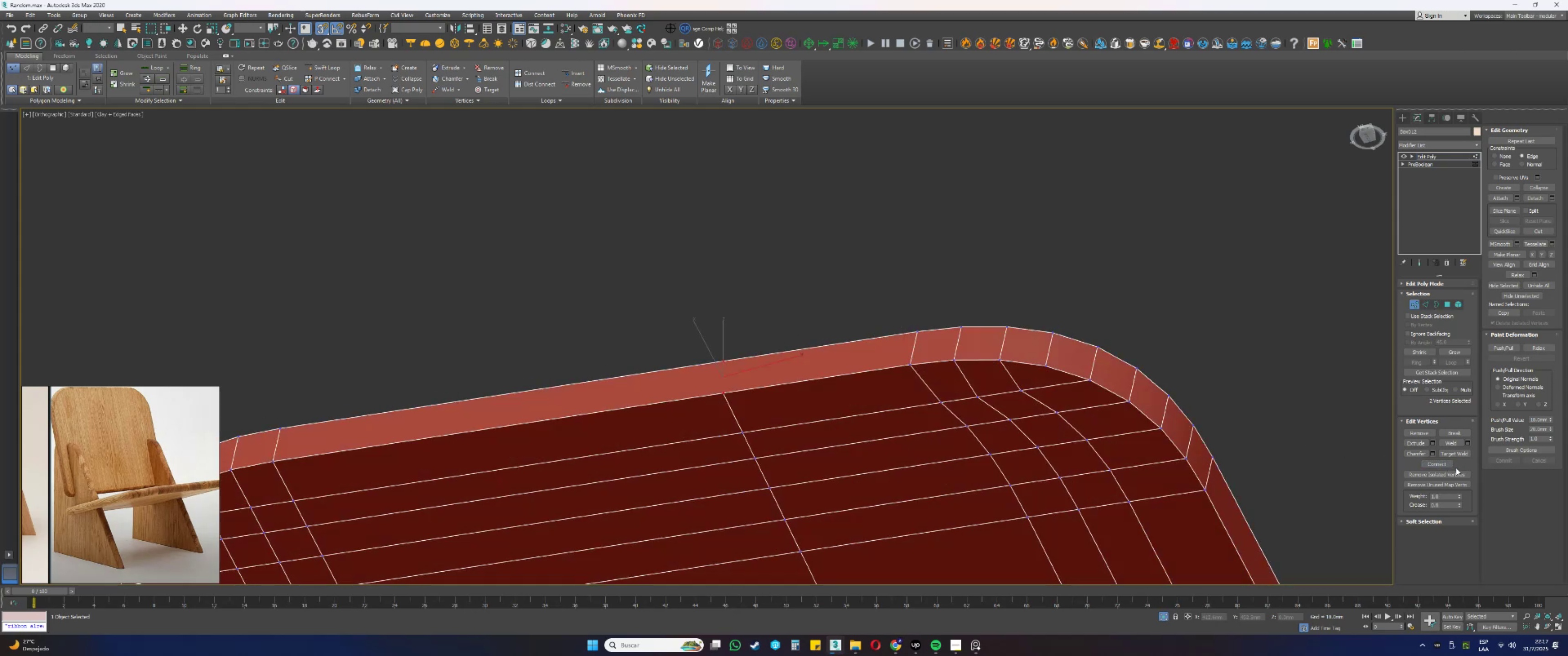 
left_click([1444, 466])
 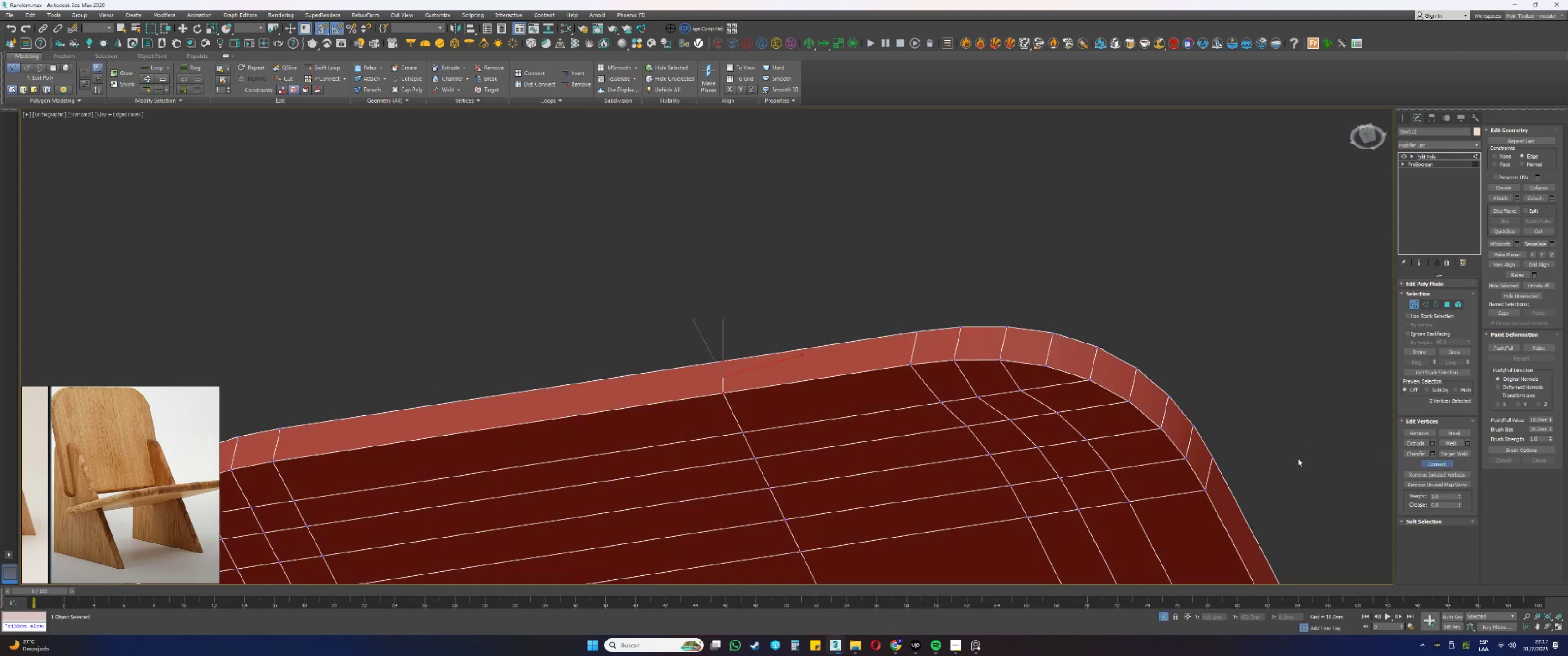 
scroll: coordinate [828, 368], scroll_direction: down, amount: 1.0
 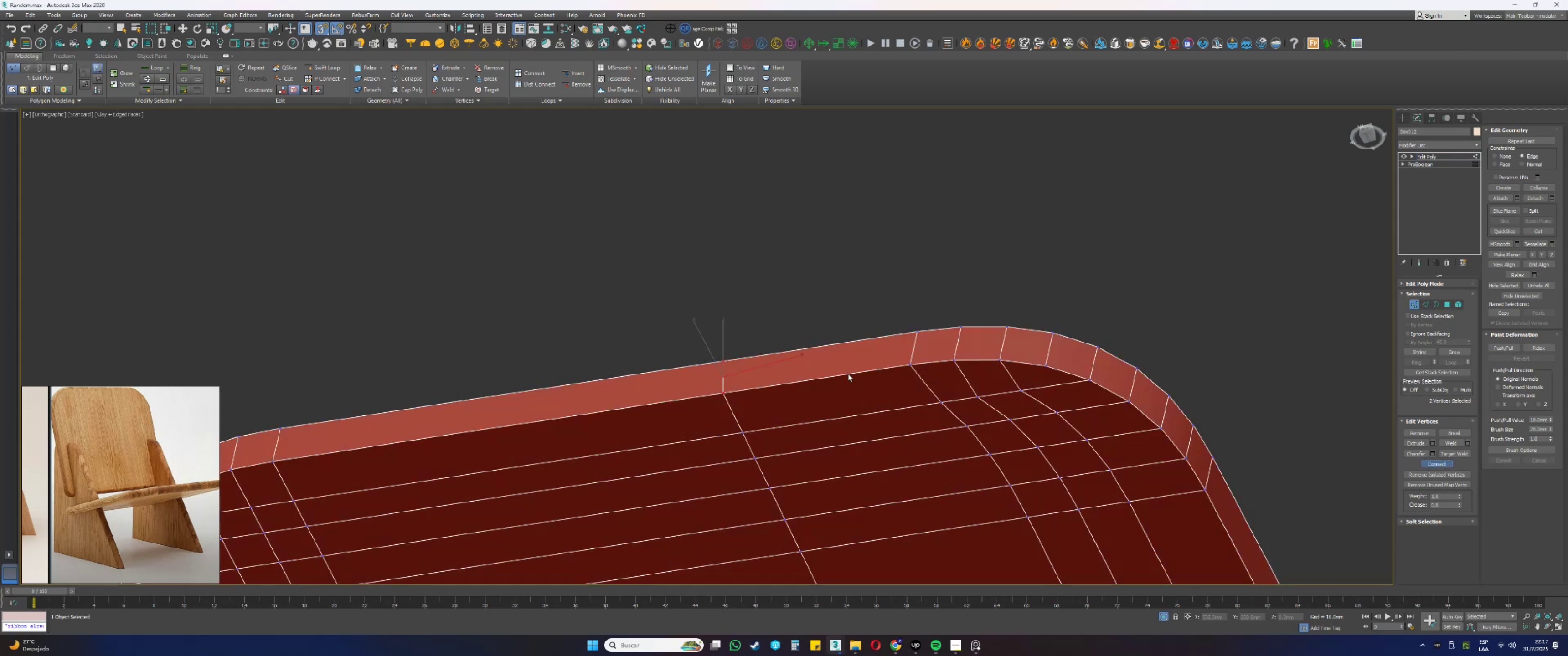 
hold_key(key=AltLeft, duration=0.49)
 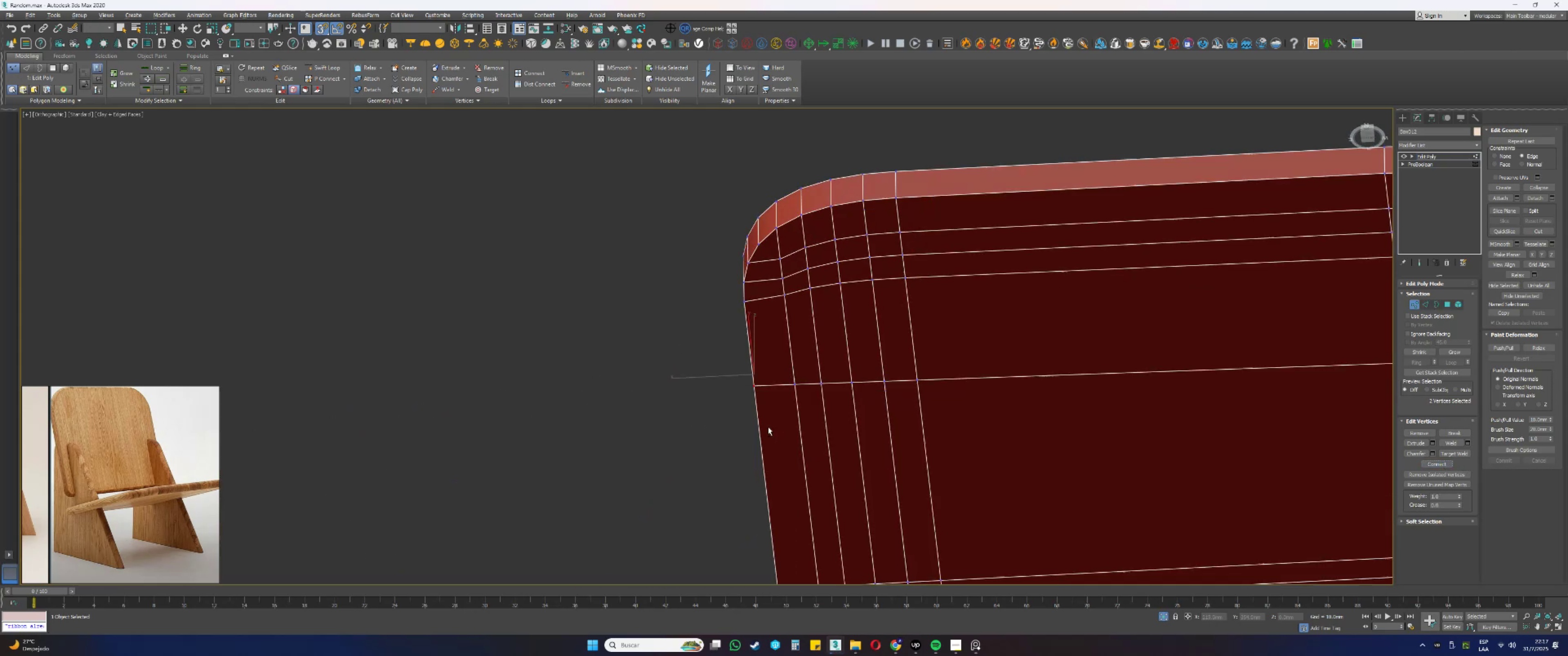 
scroll: coordinate [962, 385], scroll_direction: down, amount: 2.0
 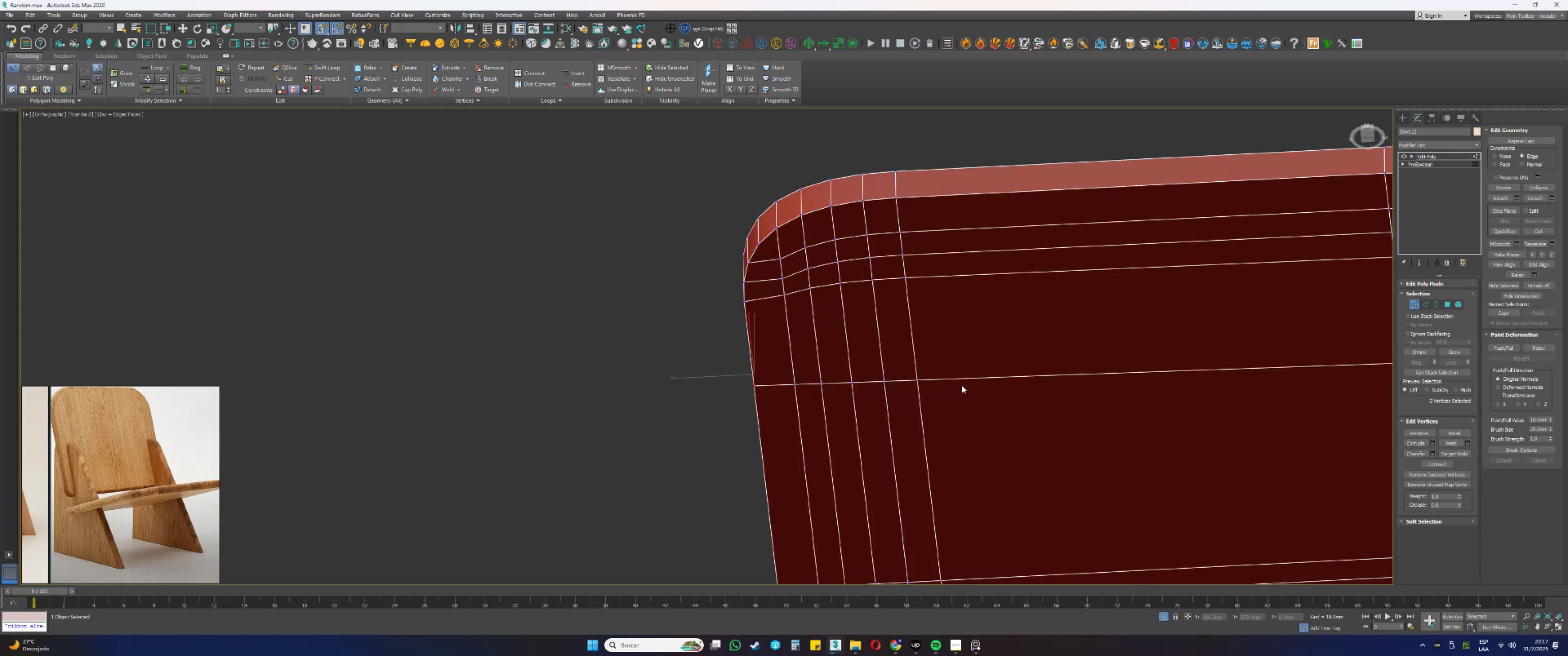 
key(Alt+AltLeft)
 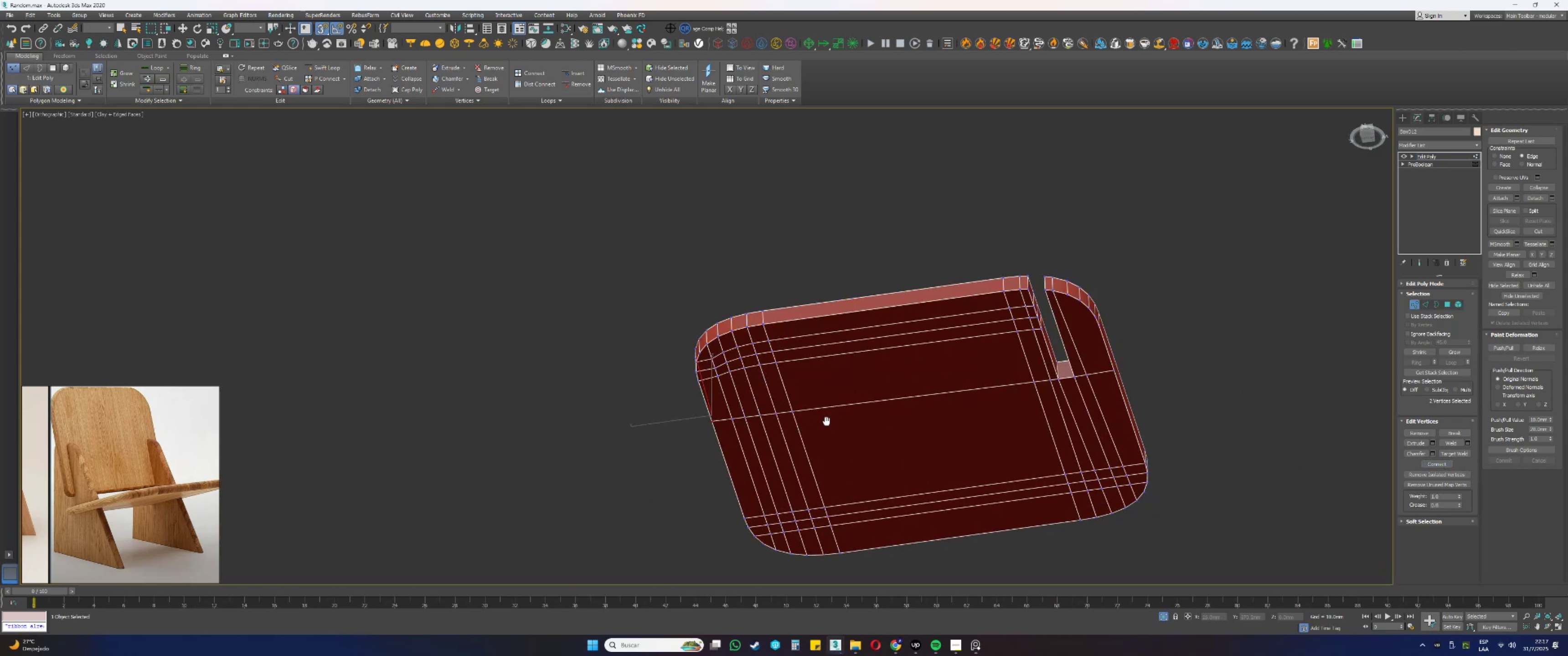 
scroll: coordinate [996, 392], scroll_direction: up, amount: 3.0
 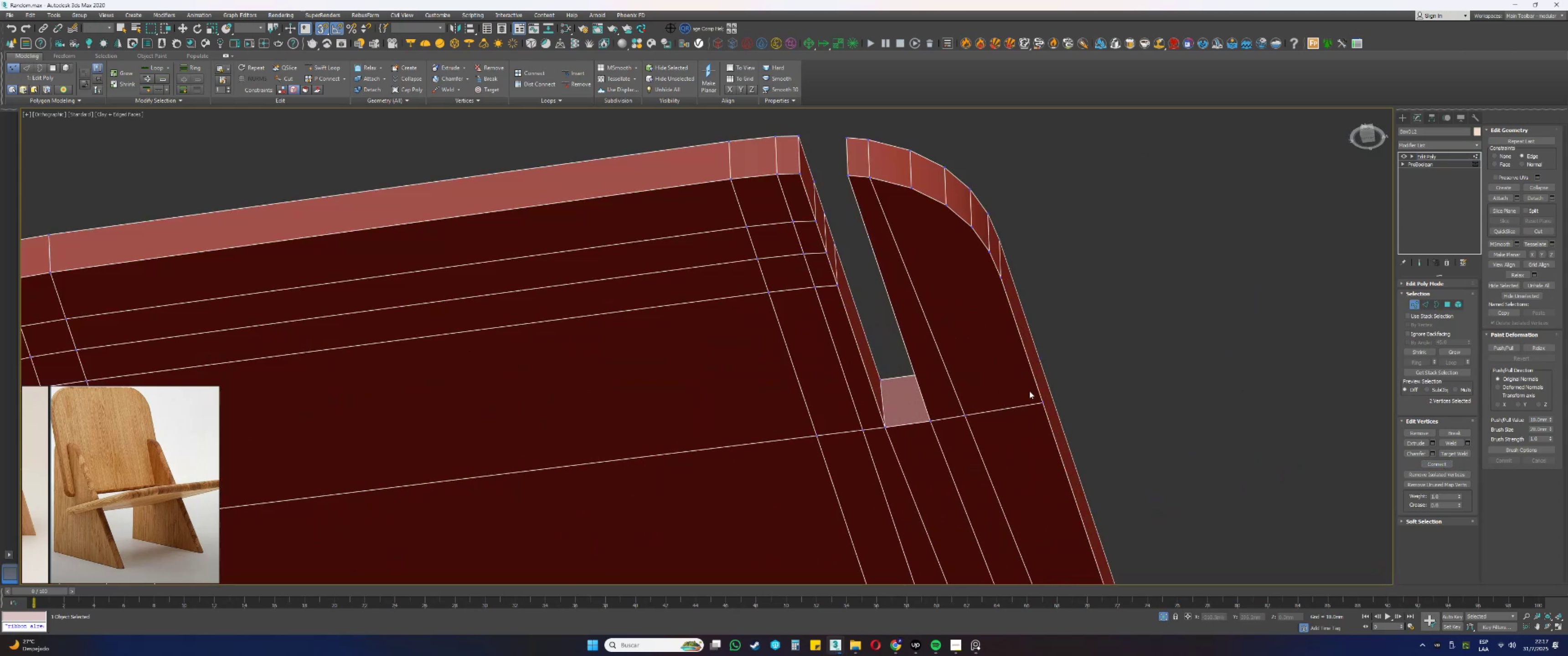 
key(F3)
 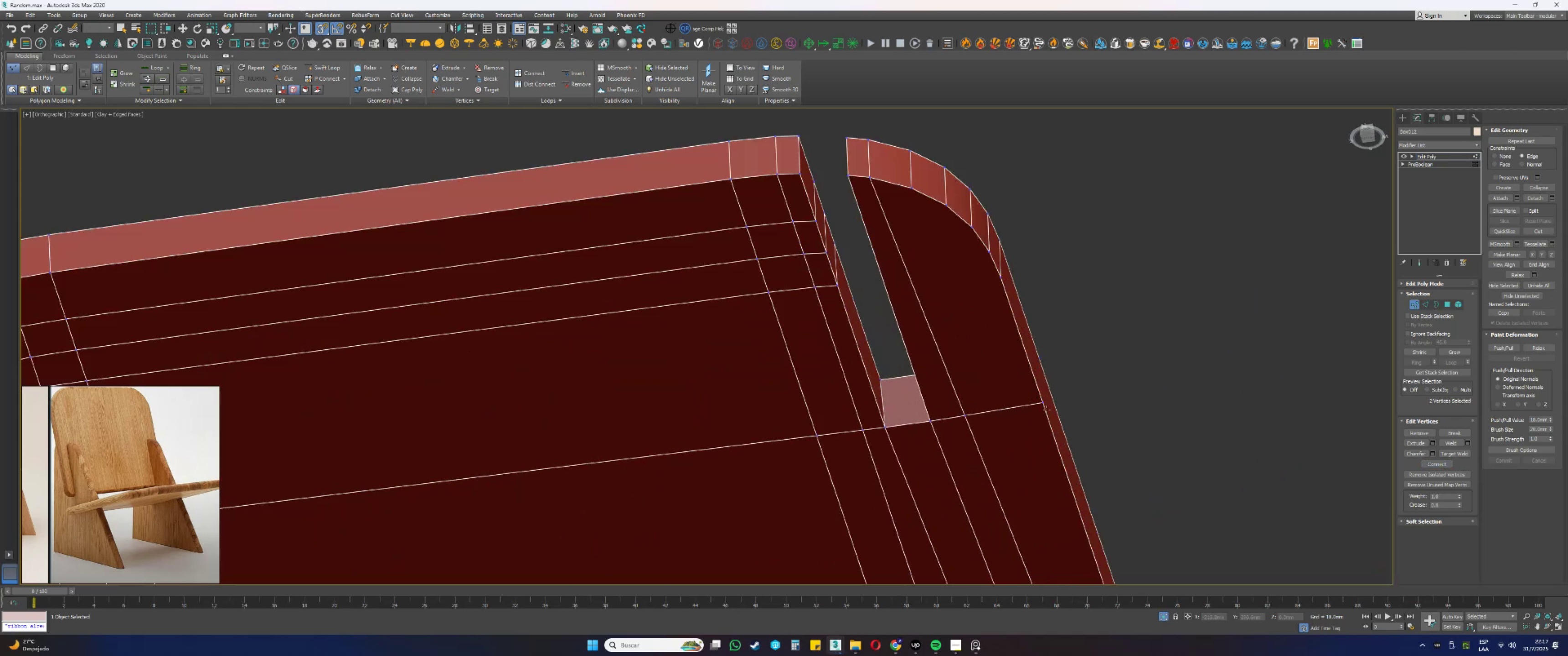 
left_click_drag(start_coordinate=[1061, 433], to_coordinate=[1029, 355])
 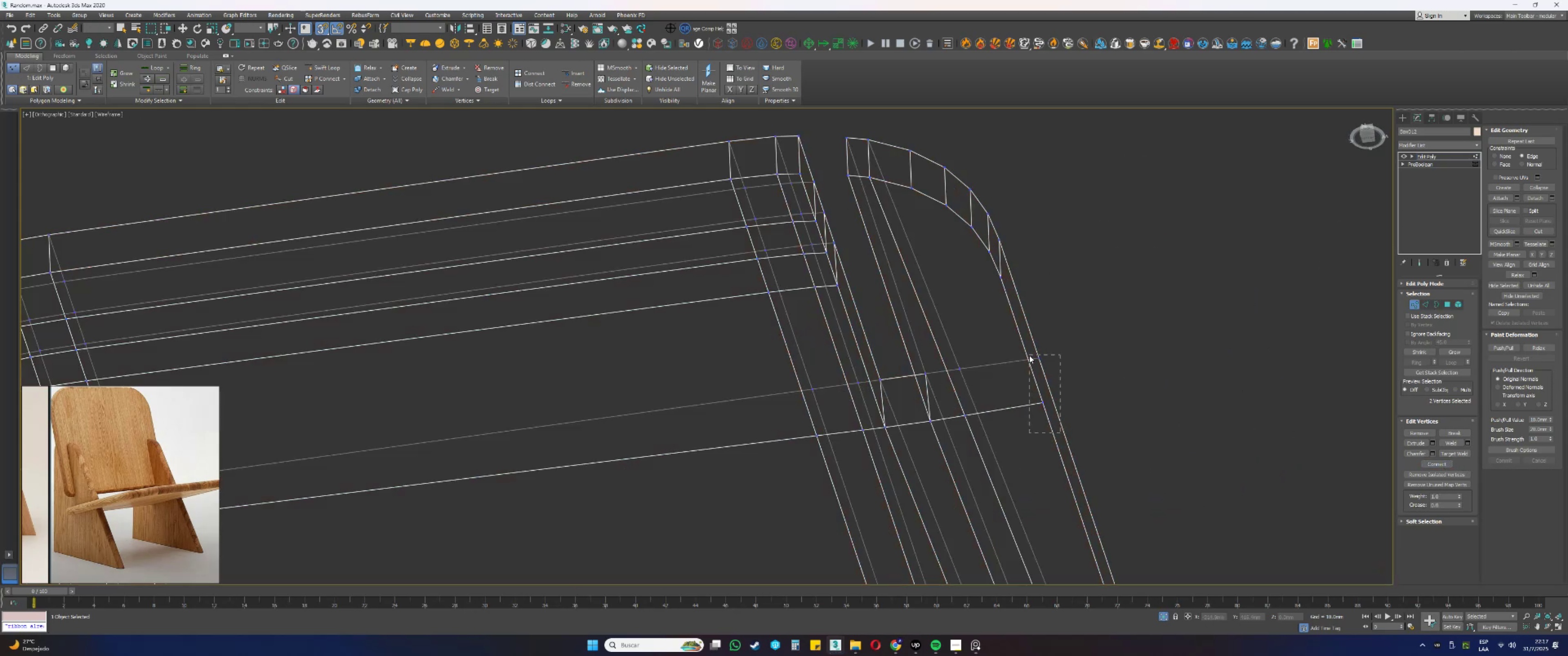 
key(F3)
 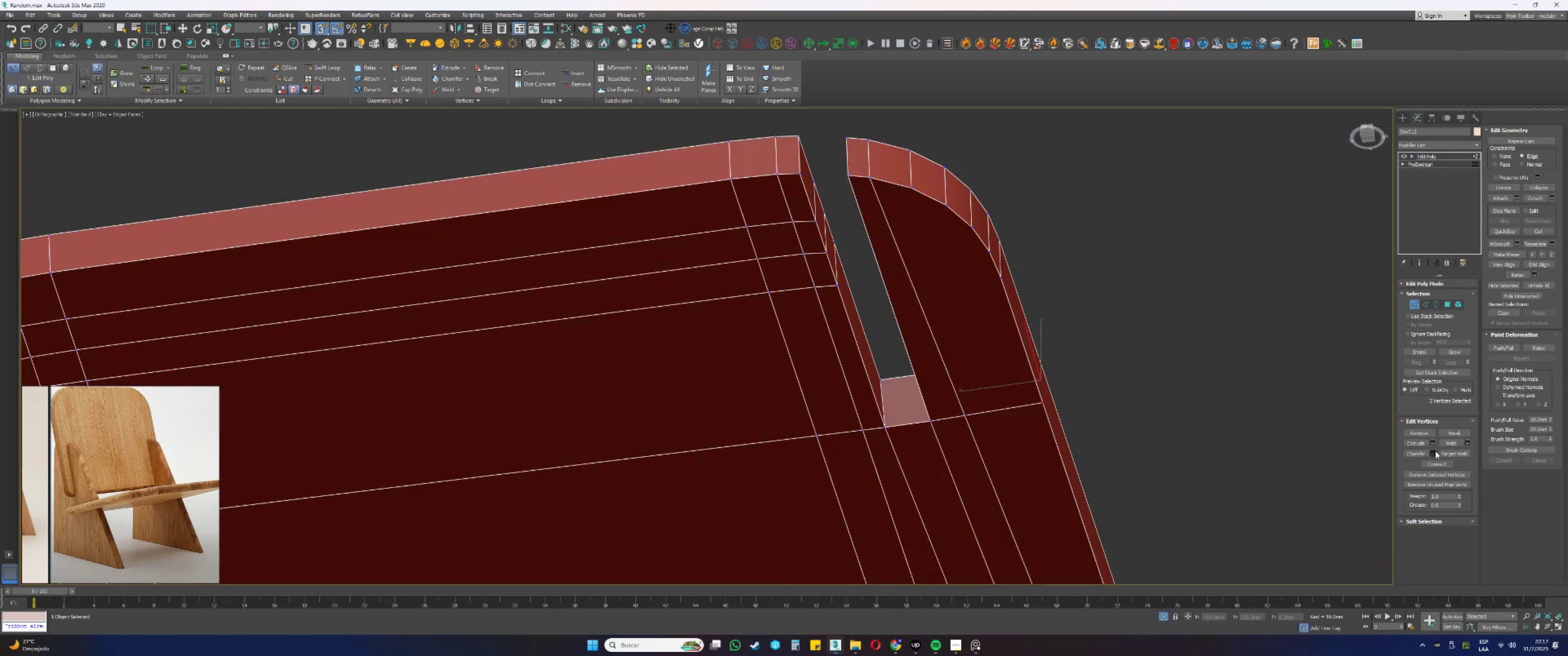 
left_click([1437, 462])
 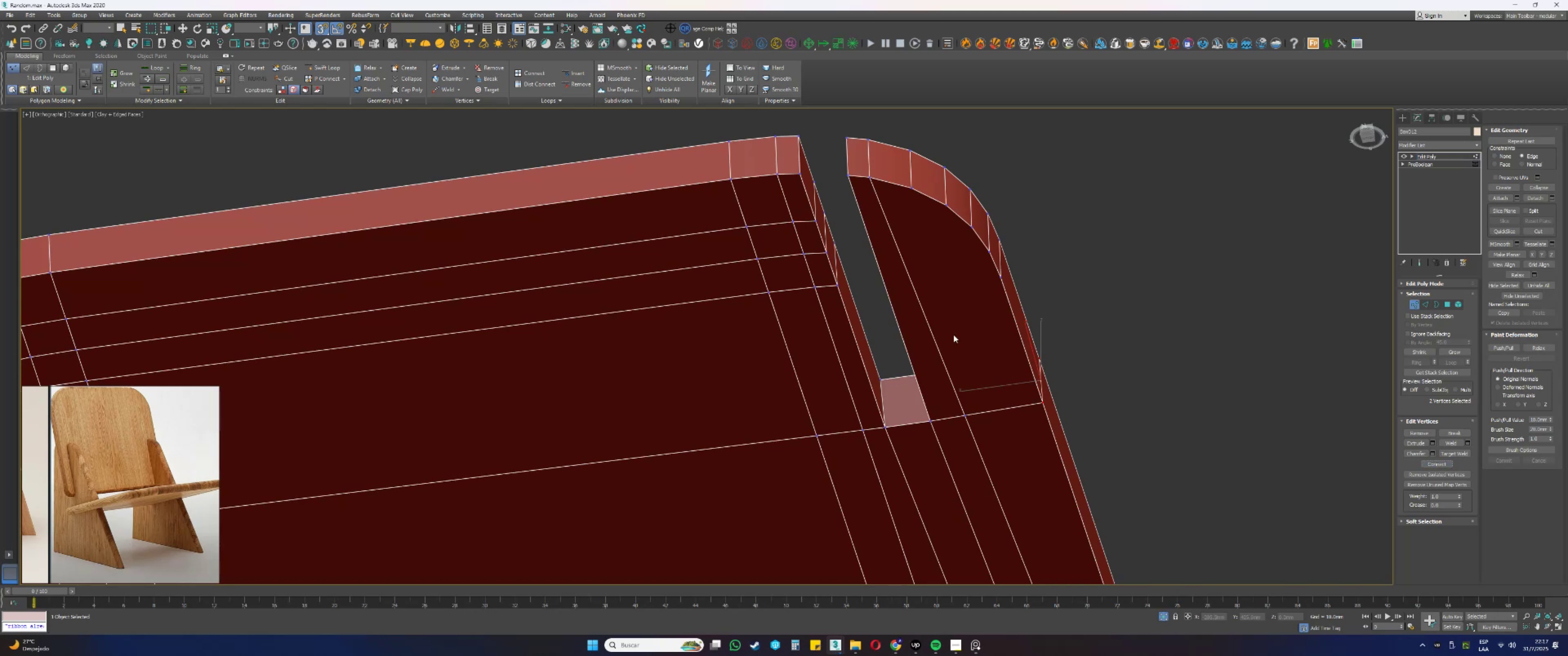 
scroll: coordinate [948, 319], scroll_direction: down, amount: 1.0
 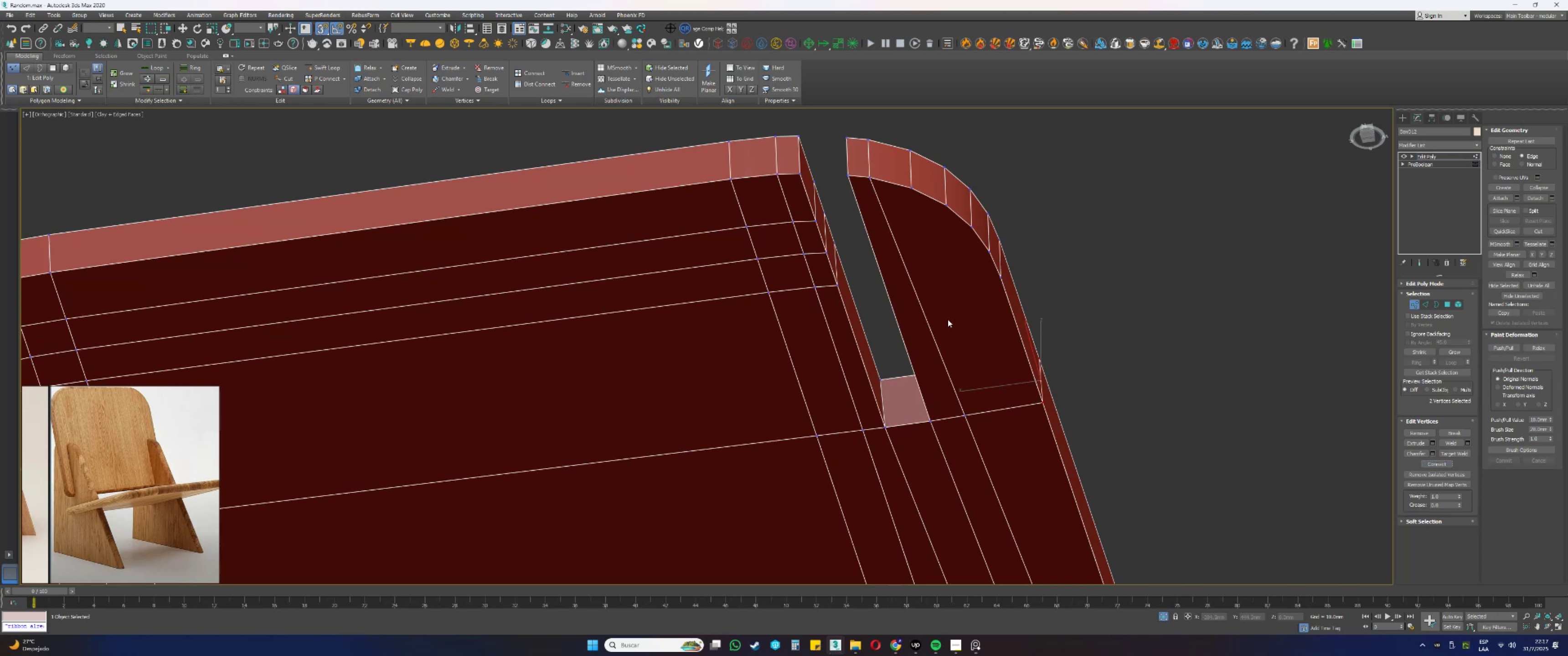 
hold_key(key=AltLeft, duration=0.53)
 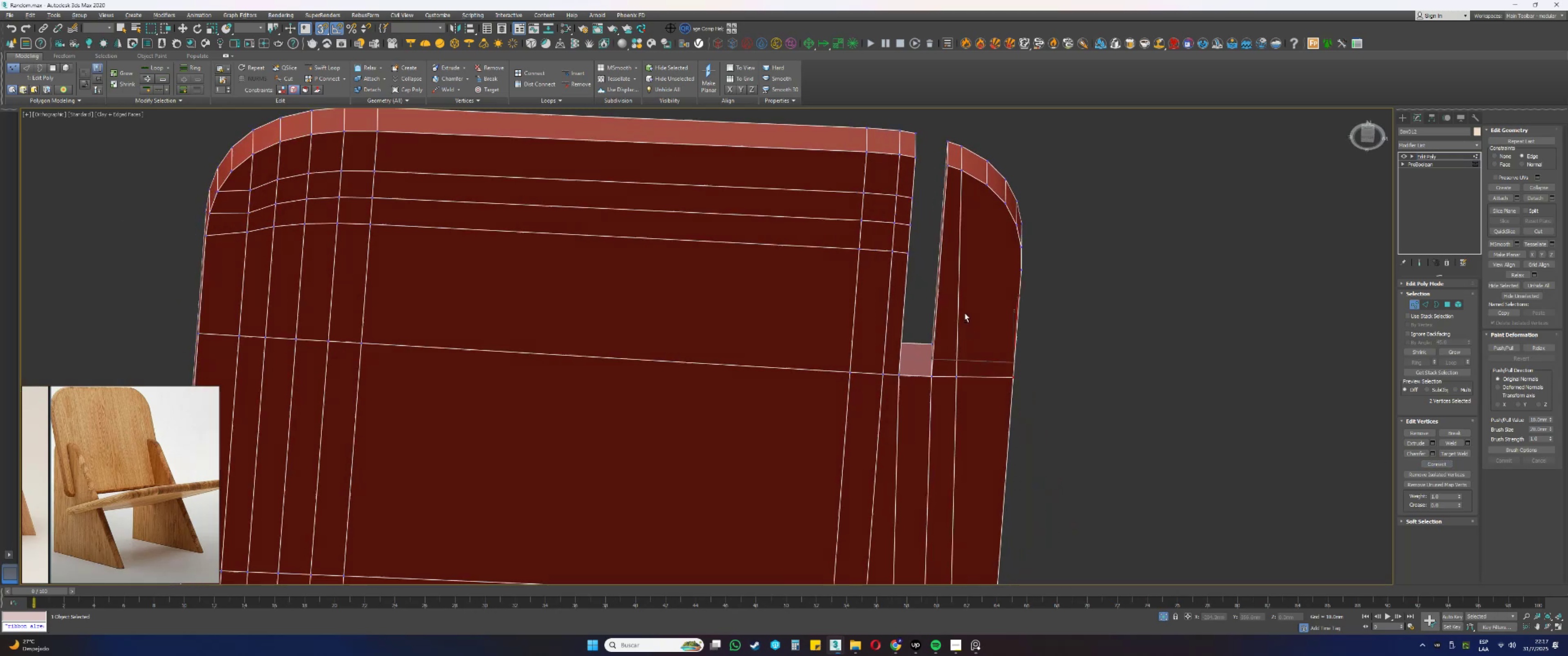 
scroll: coordinate [965, 313], scroll_direction: down, amount: 2.0
 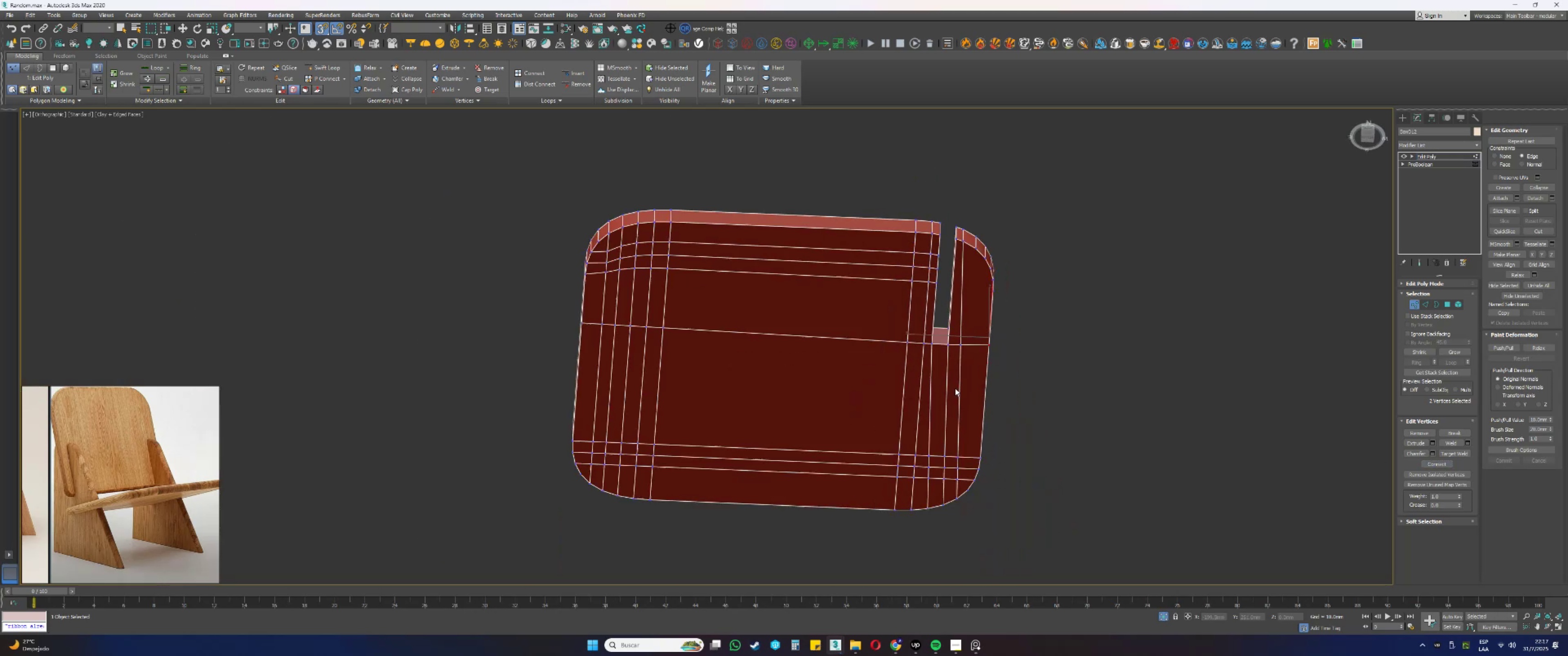 
hold_key(key=AltLeft, duration=0.34)
 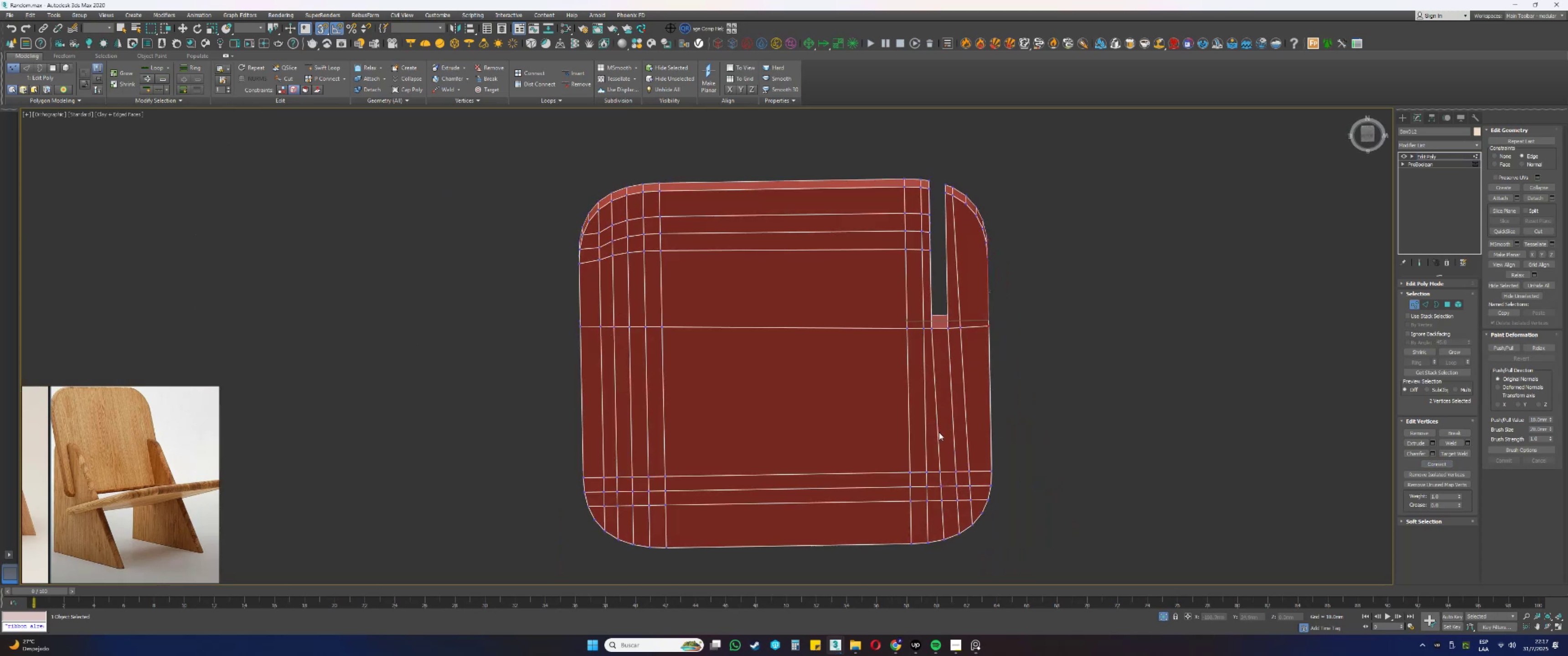 
hold_key(key=AltLeft, duration=1.5)
 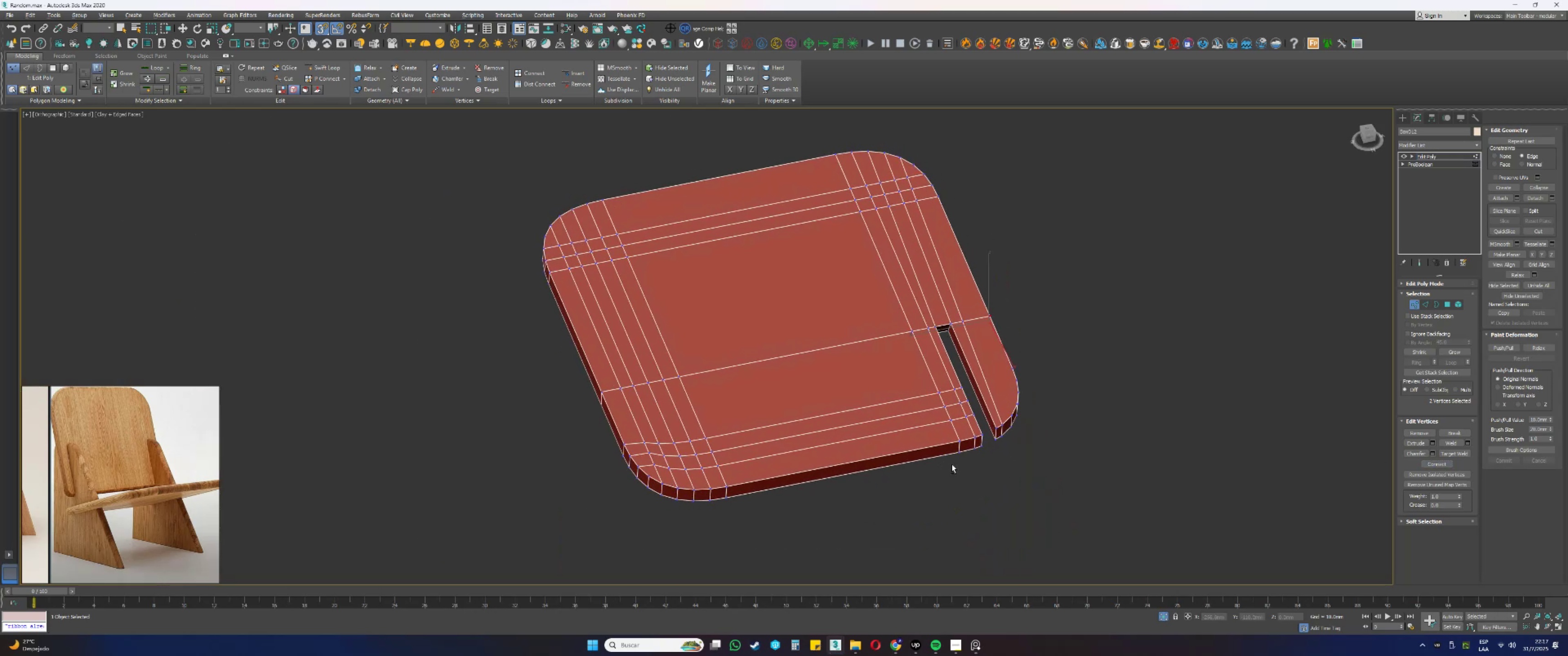 
hold_key(key=AltLeft, duration=1.51)
 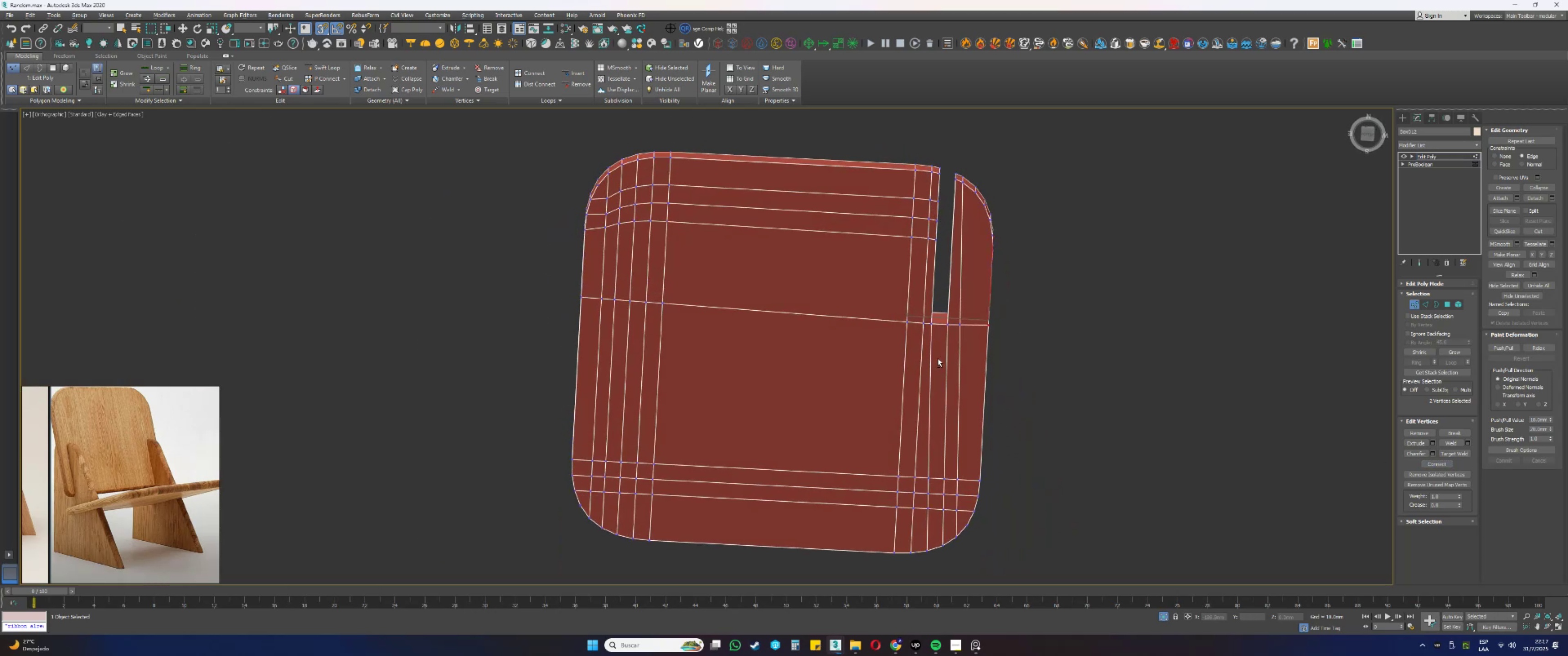 
hold_key(key=AltLeft, duration=0.49)
 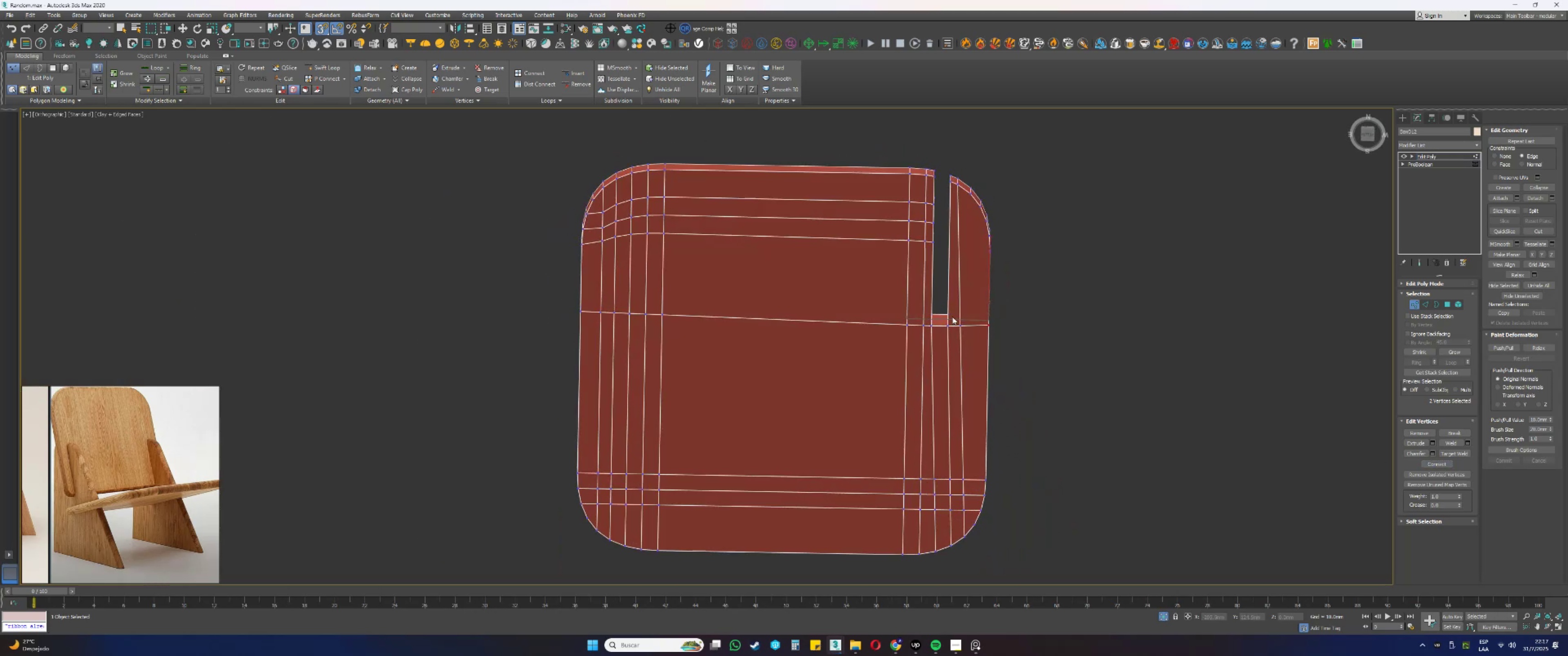 
scroll: coordinate [972, 243], scroll_direction: up, amount: 3.0
 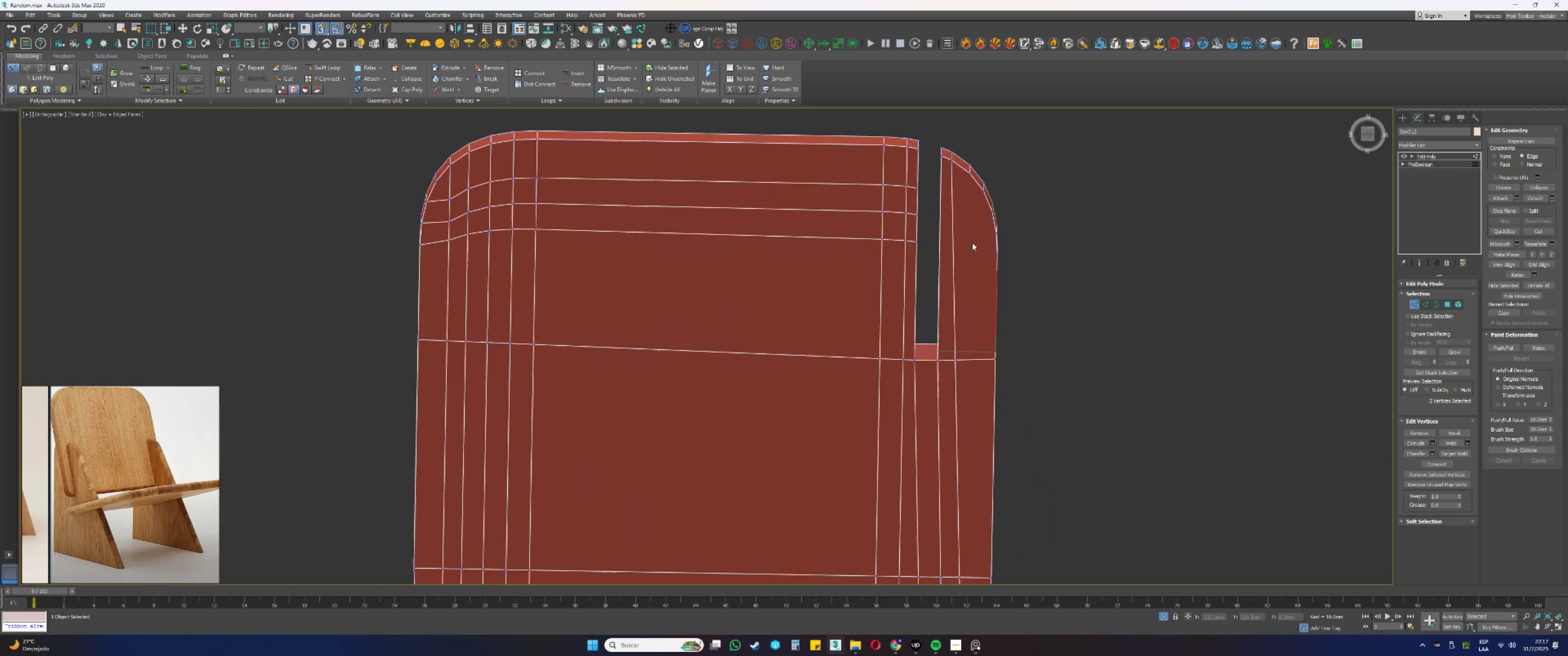 
key(2)
 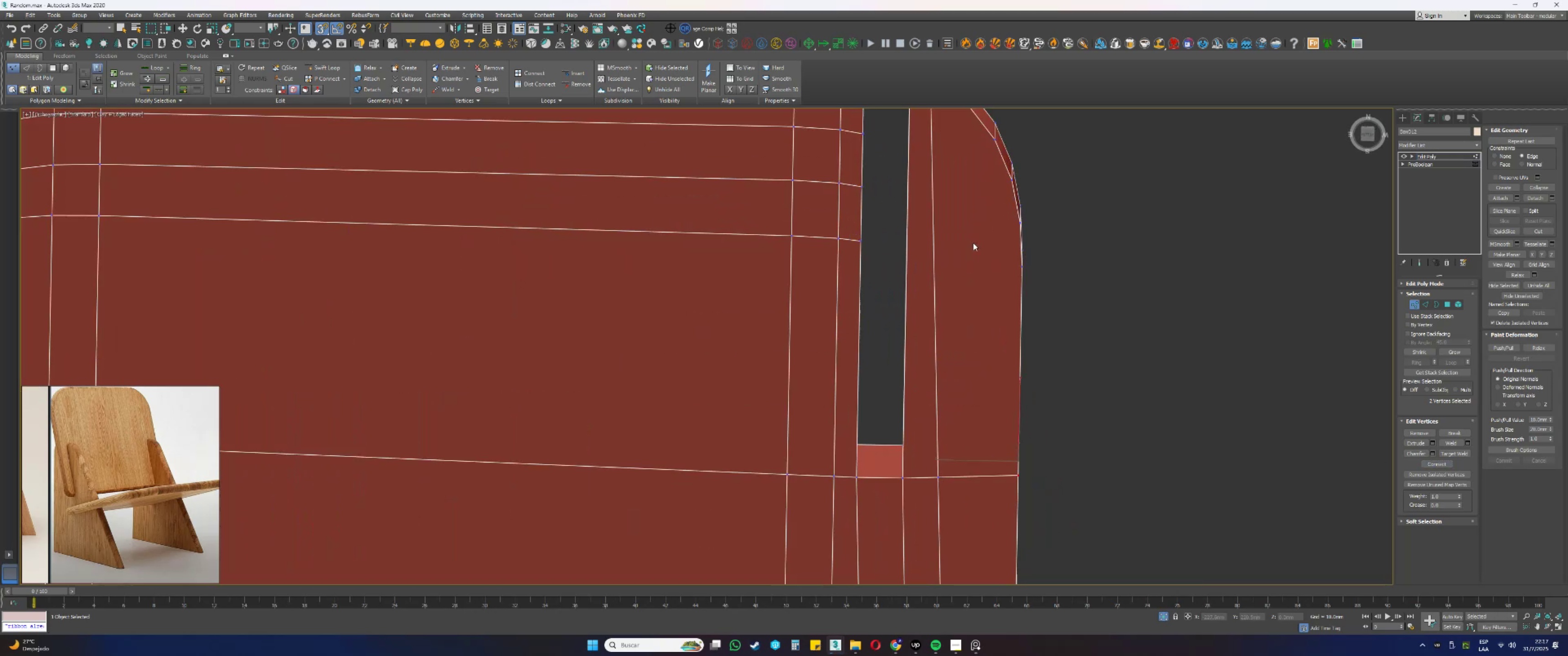 
key(F3)
 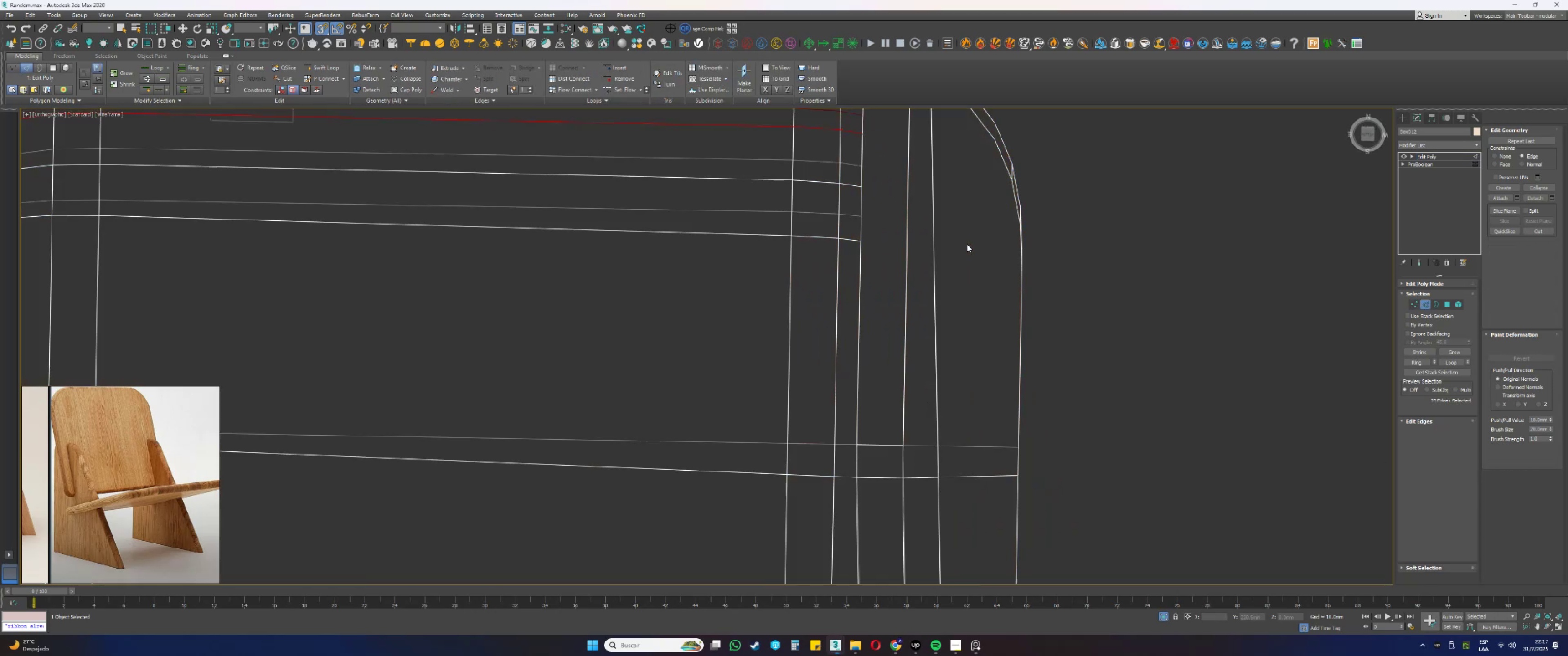 
left_click_drag(start_coordinate=[970, 252], to_coordinate=[871, 203])
 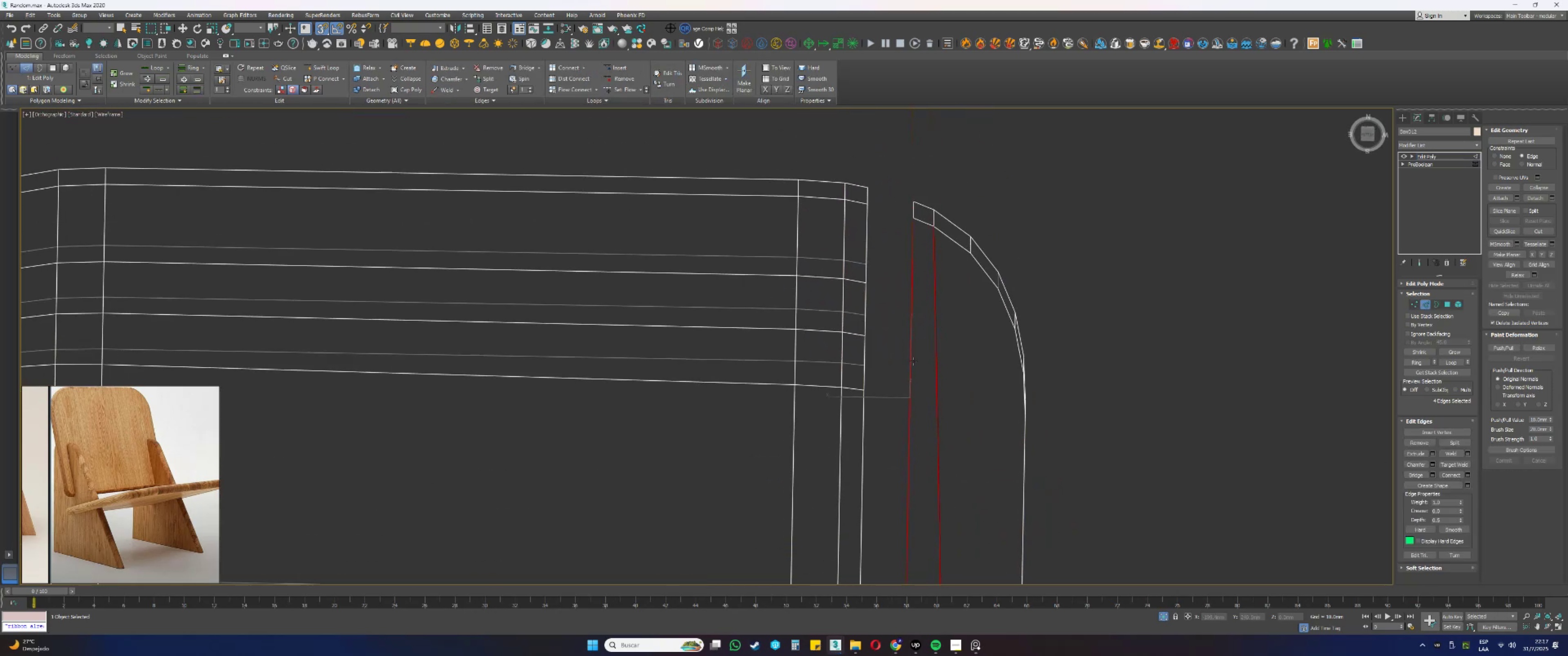 
key(Alt+AltLeft)
 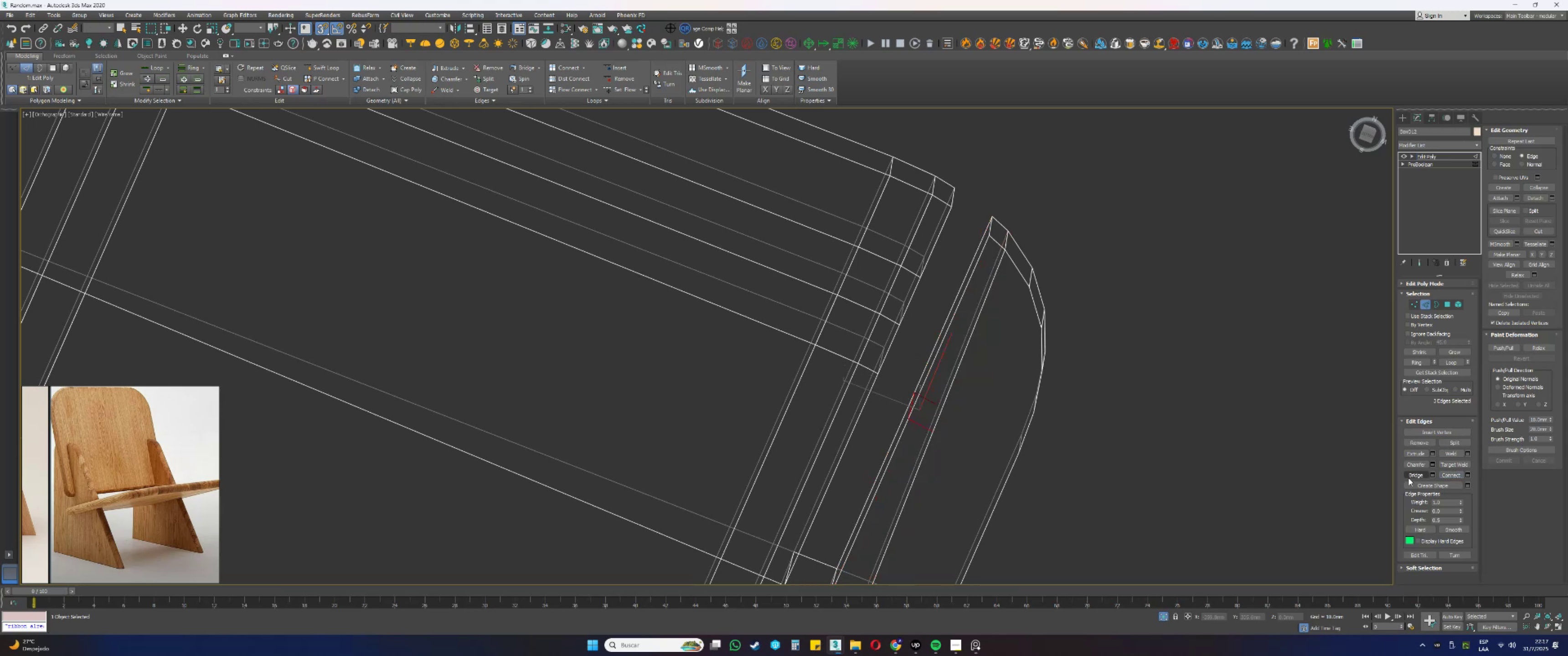 
type([F3]ws)
 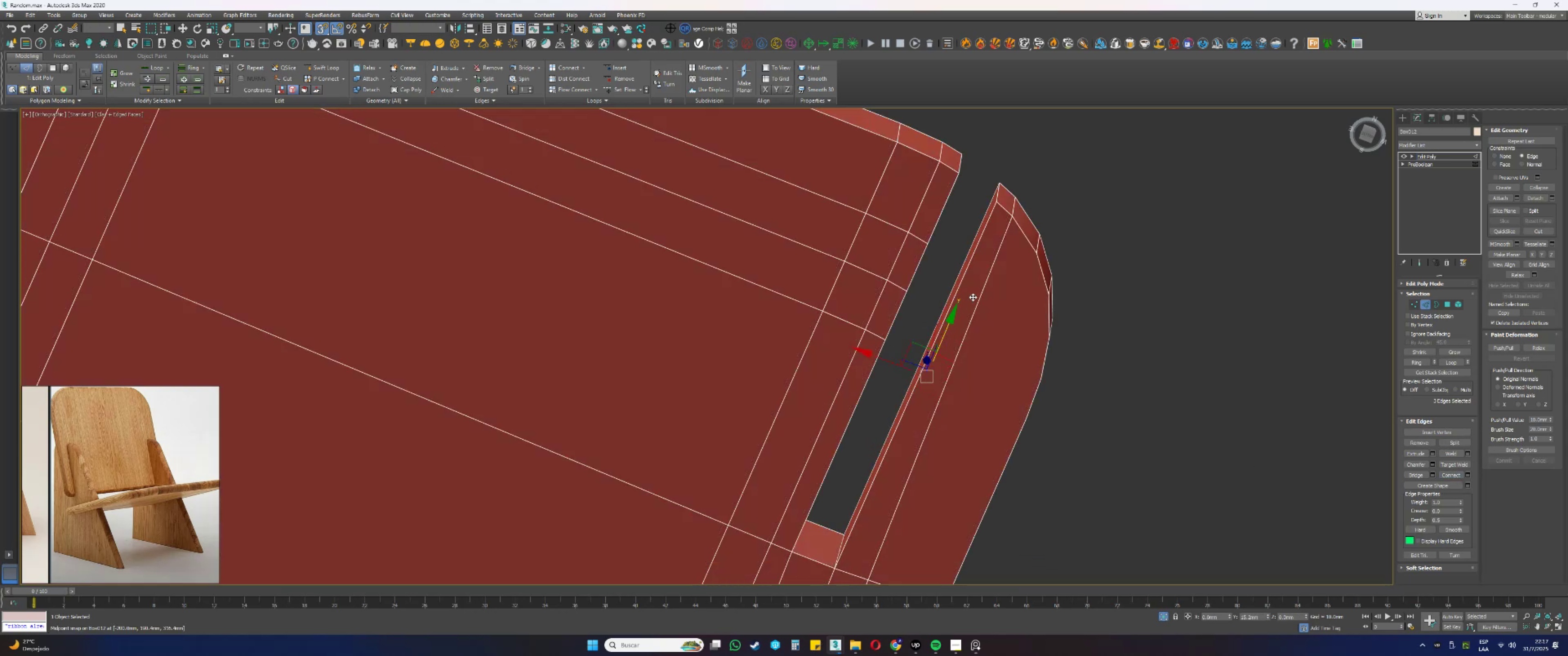 
left_click_drag(start_coordinate=[944, 330], to_coordinate=[989, 279])
 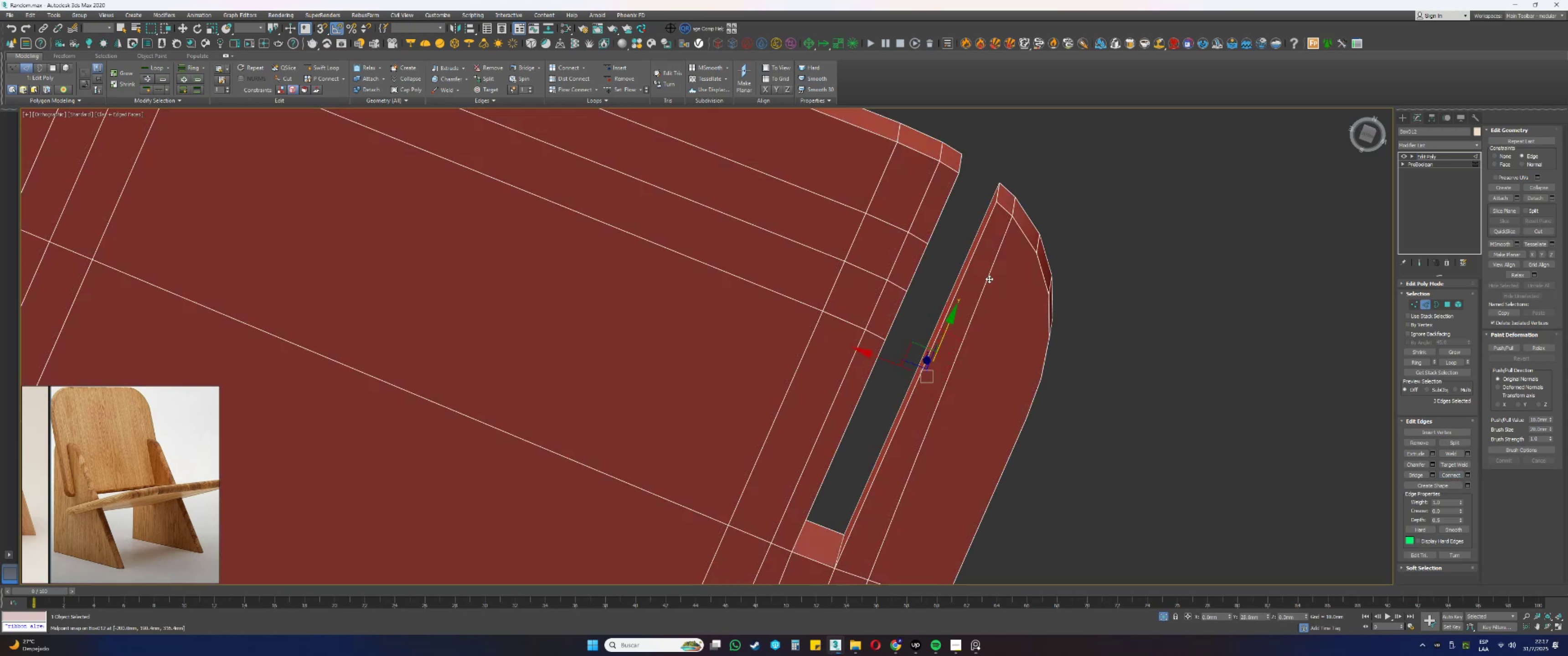 
hold_key(key=AltLeft, duration=1.1)
 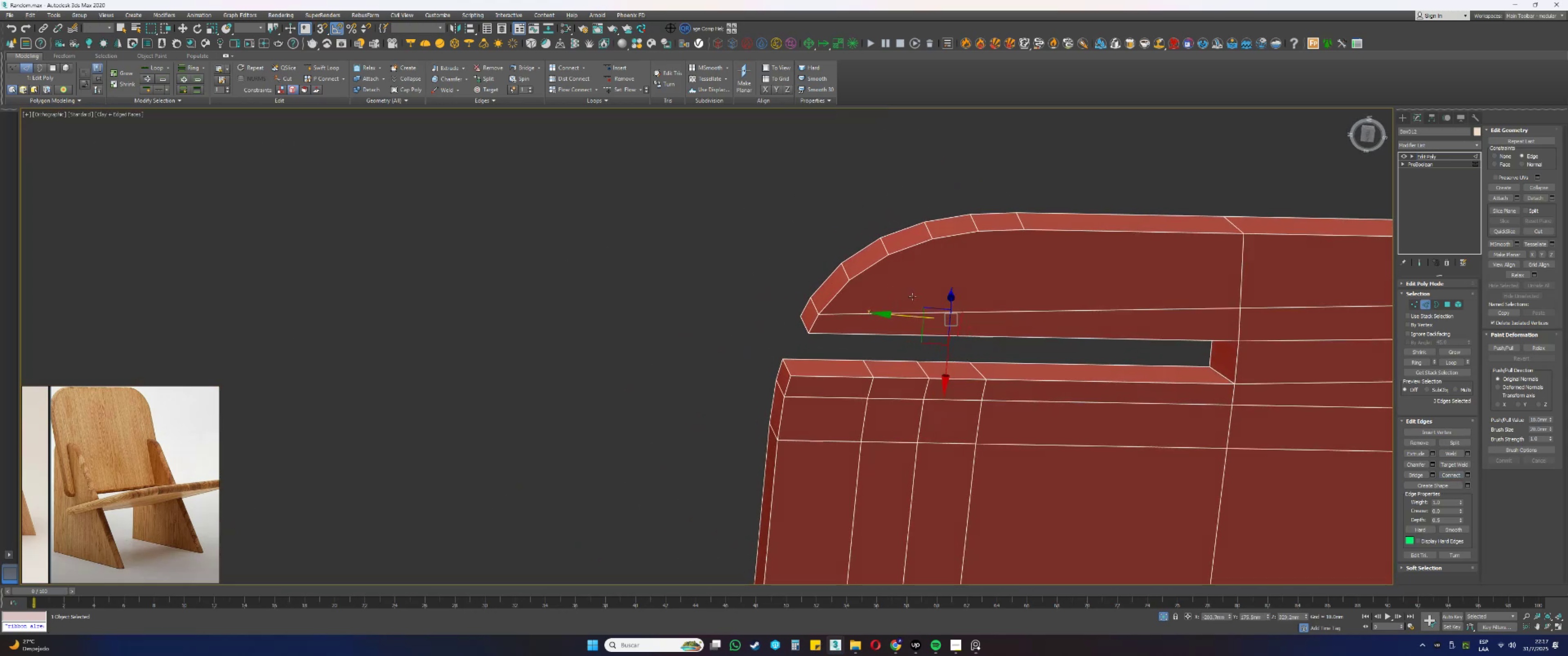 
key(Control+ControlLeft)
 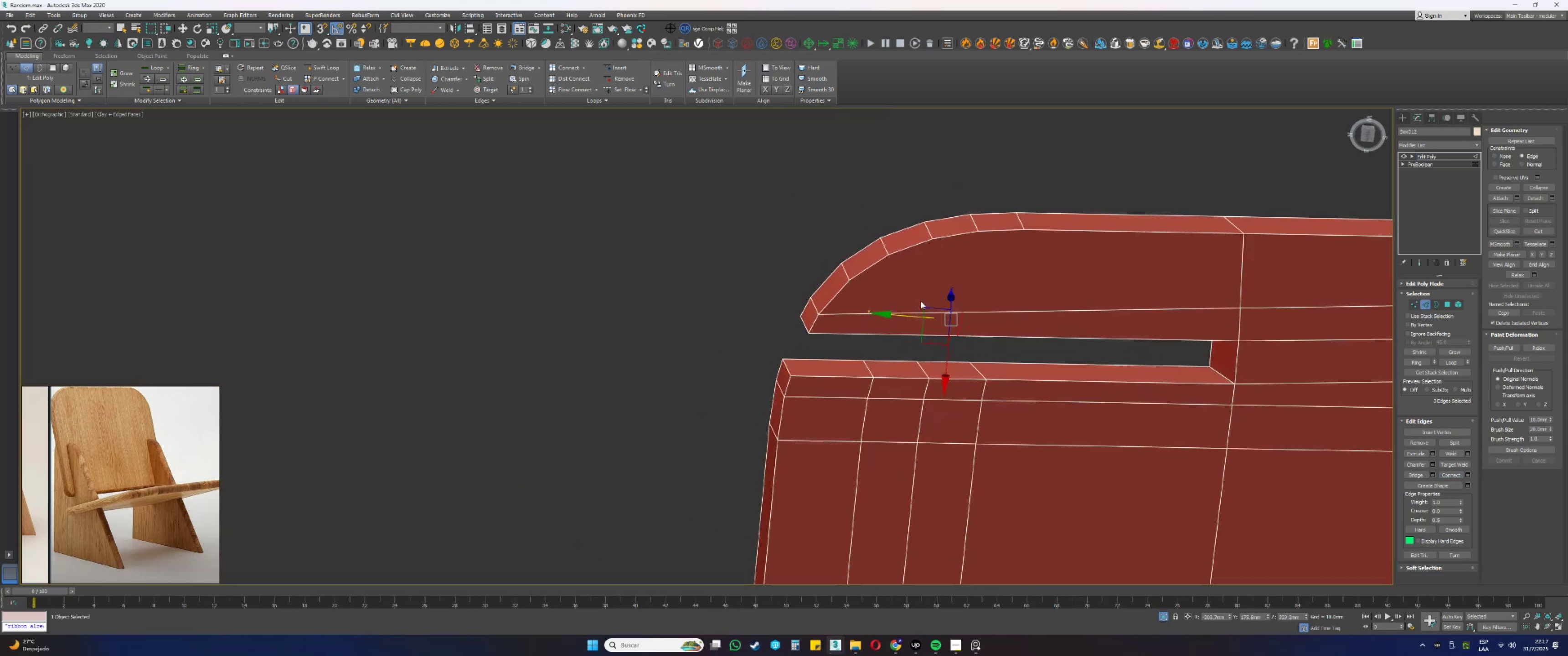 
key(Control+Z)
 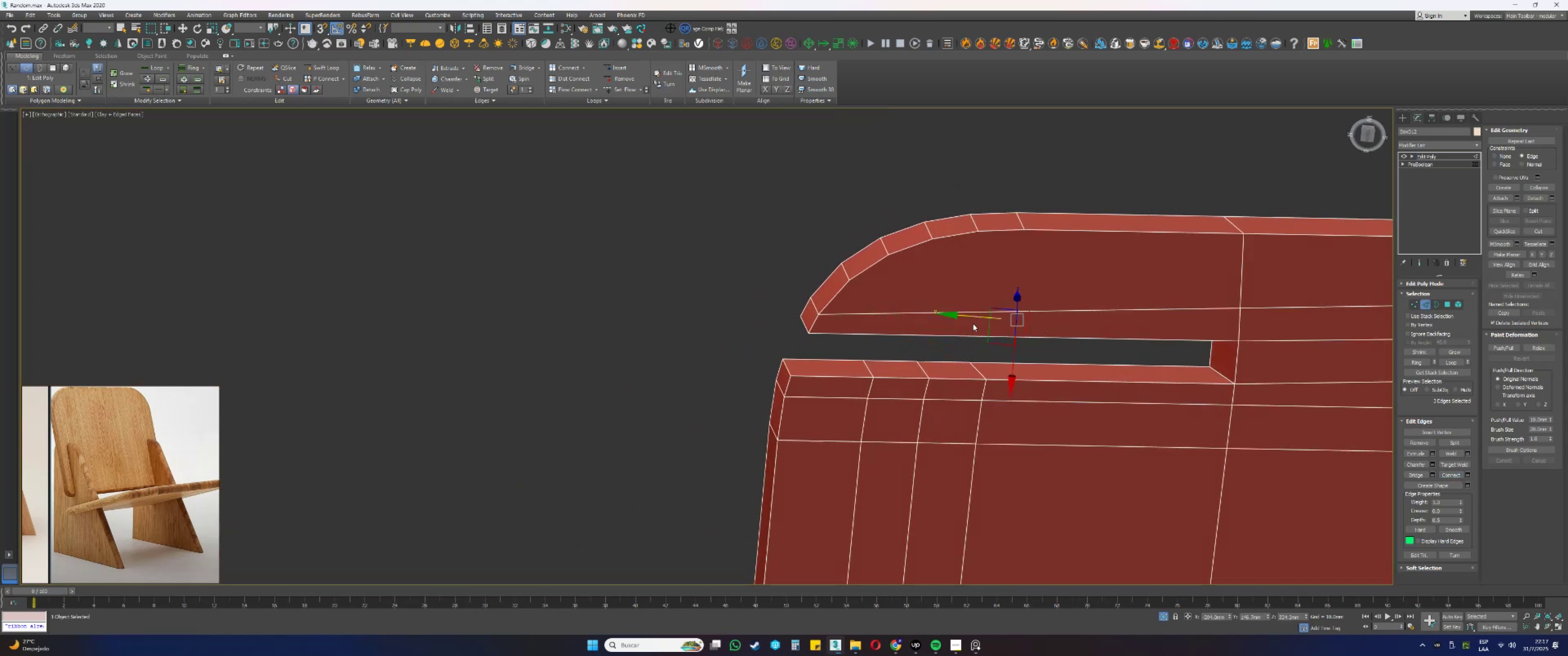 
left_click_drag(start_coordinate=[970, 318], to_coordinate=[961, 317])
 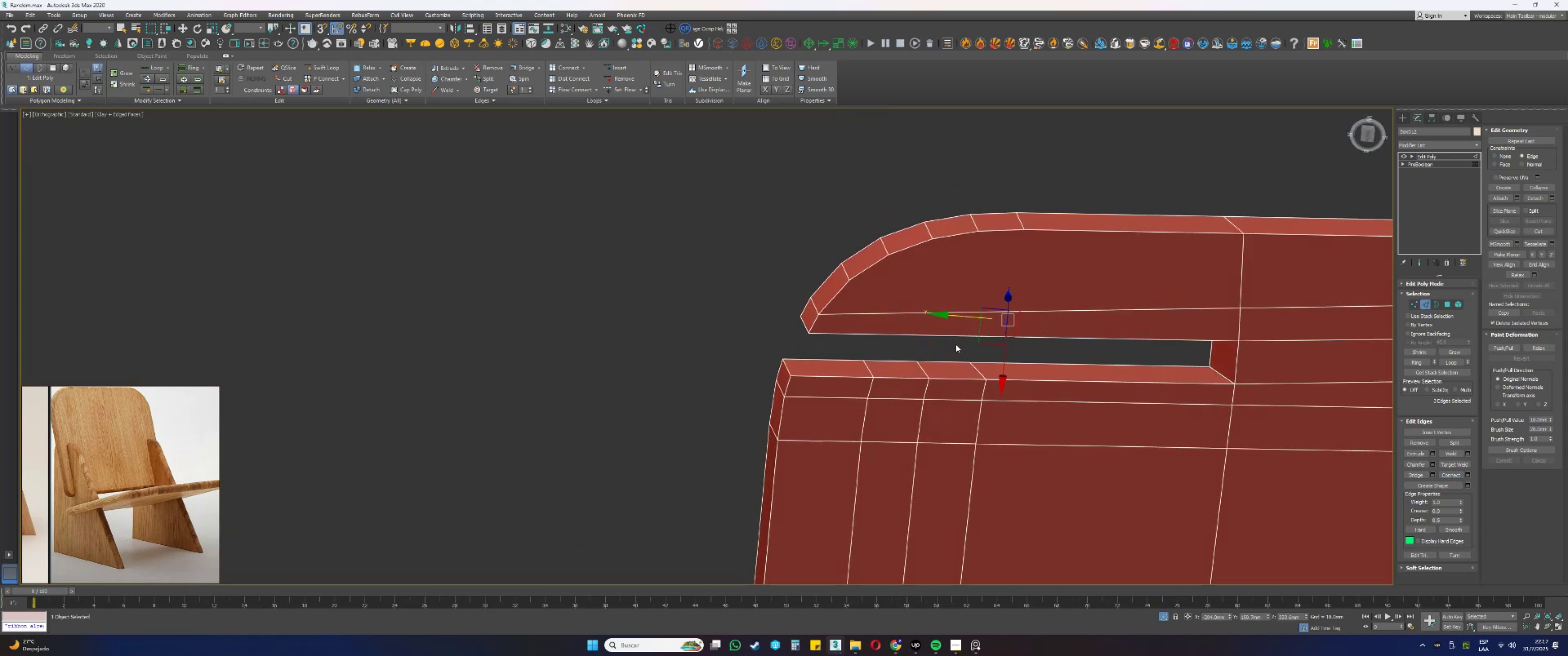 
key(F3)
 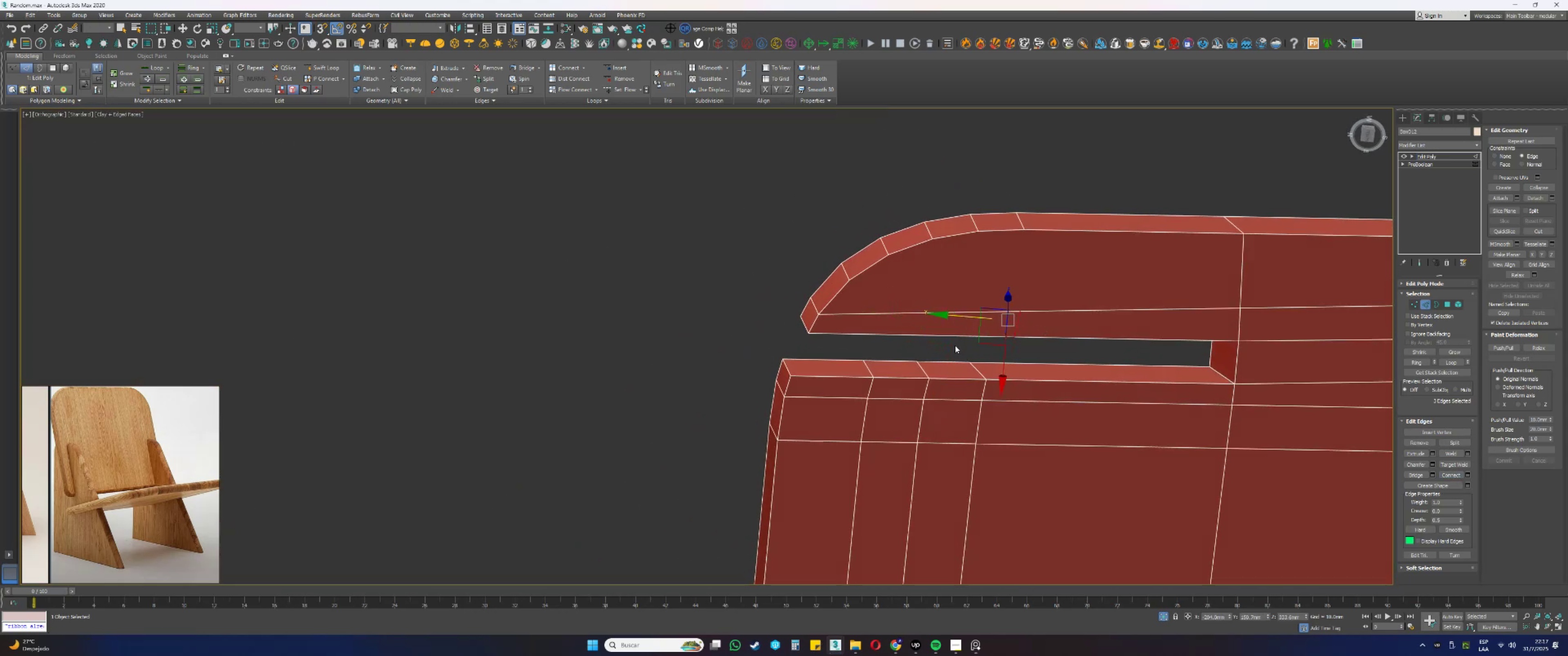 
left_click_drag(start_coordinate=[955, 346], to_coordinate=[940, 291])
 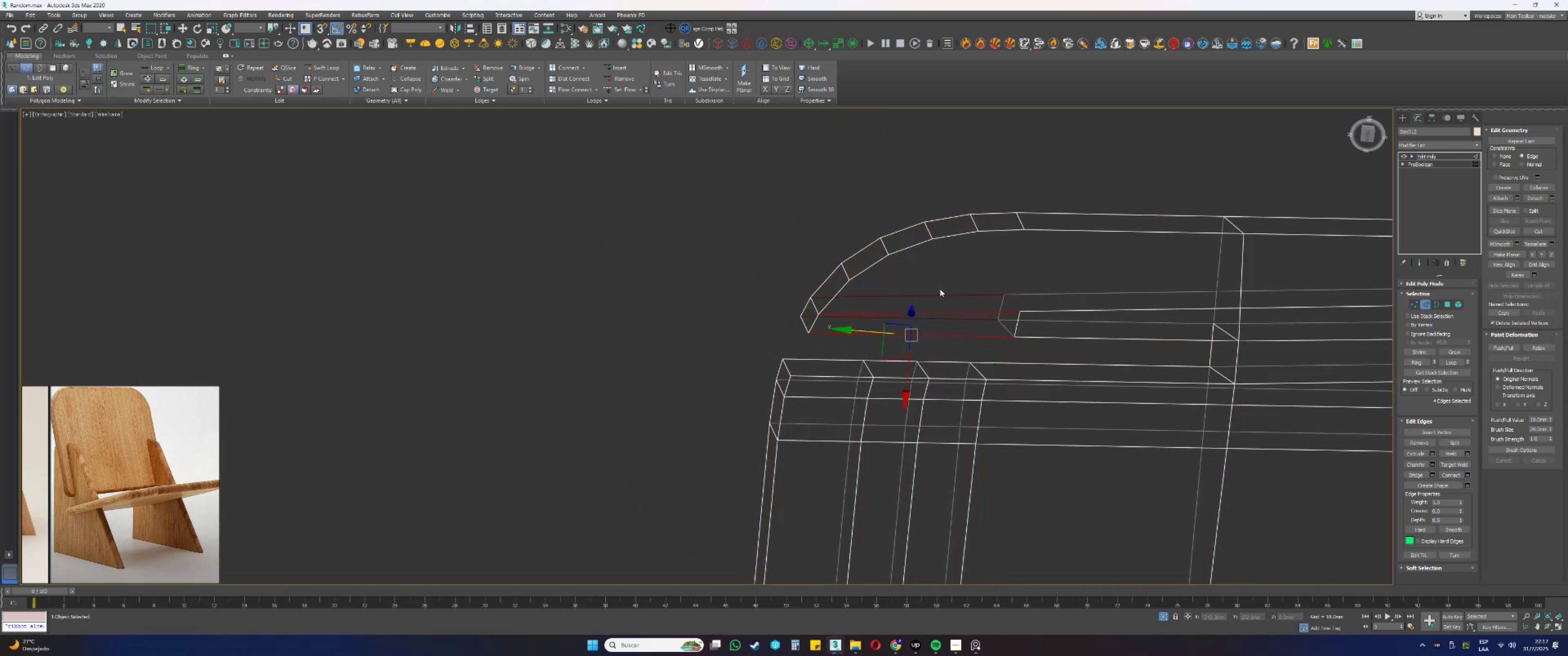 
key(F3)
 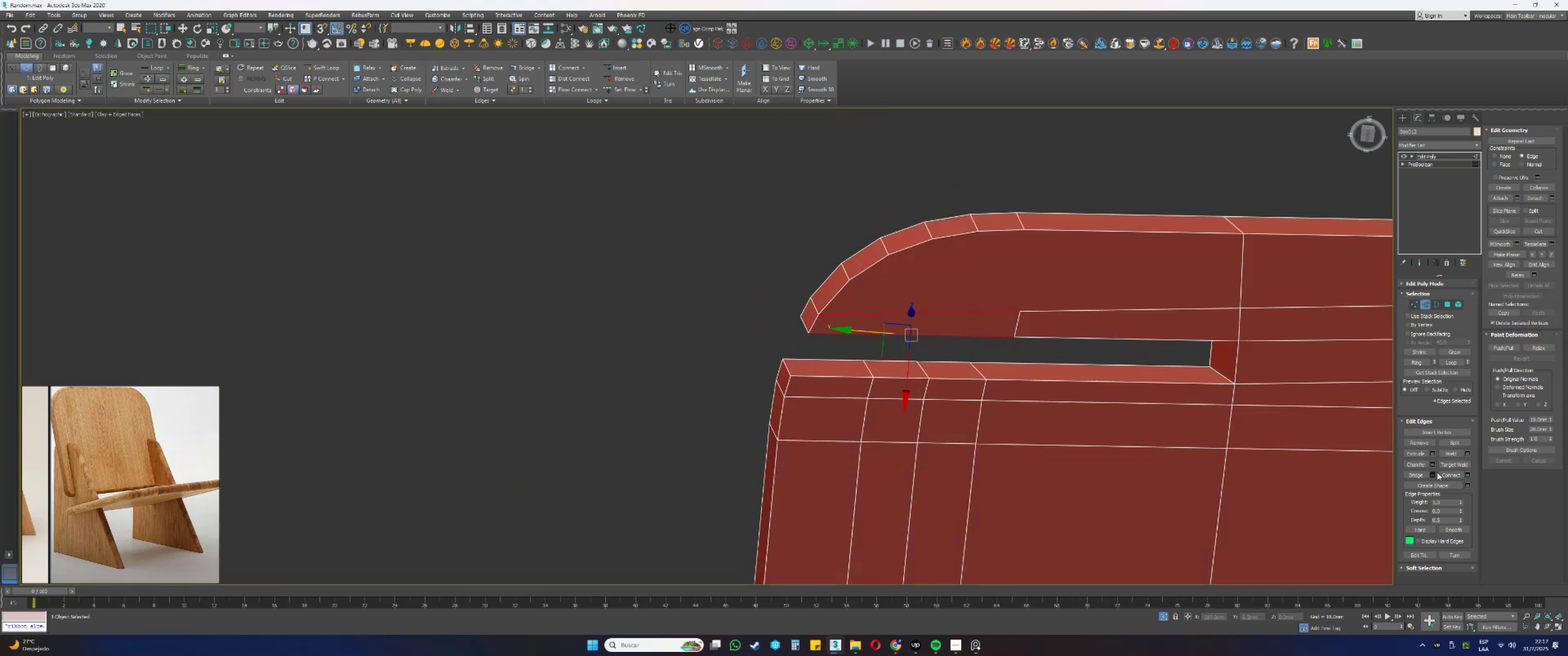 
left_click([1455, 473])
 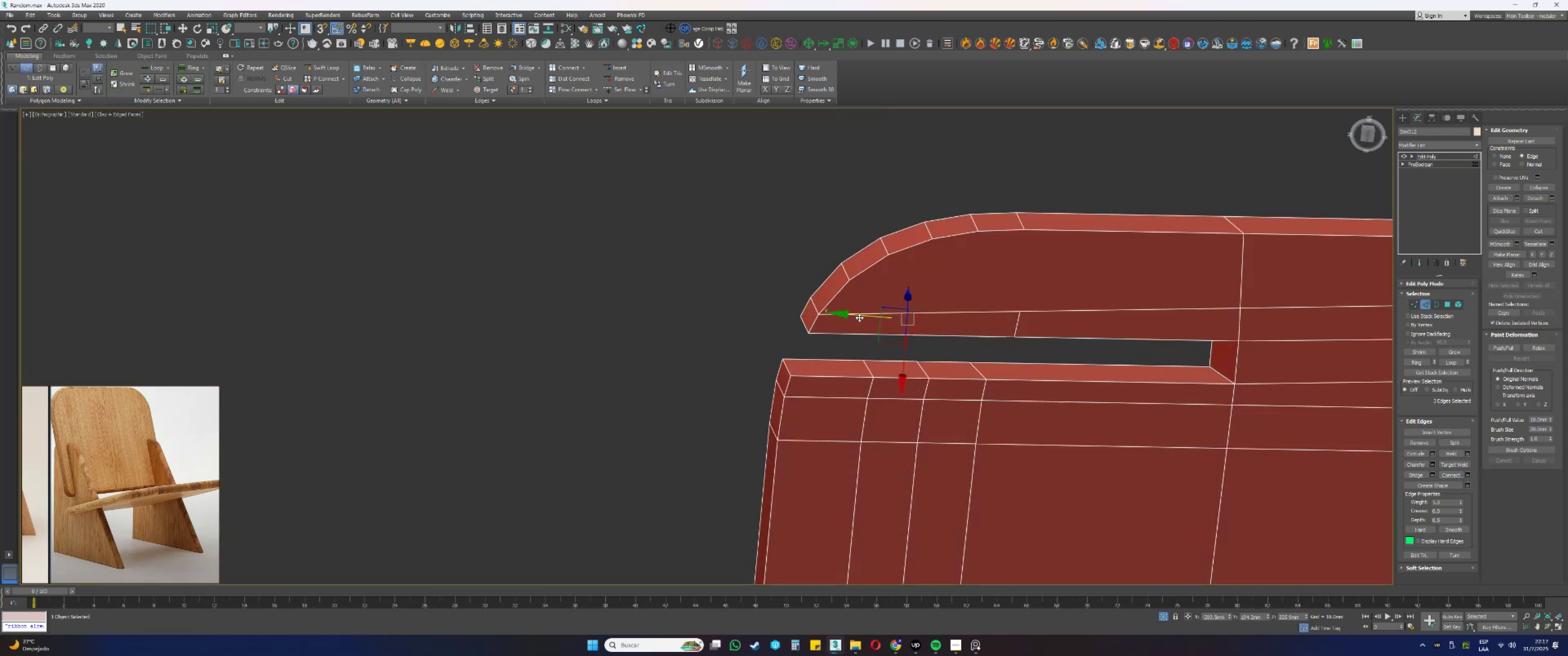 
left_click_drag(start_coordinate=[865, 313], to_coordinate=[928, 321])
 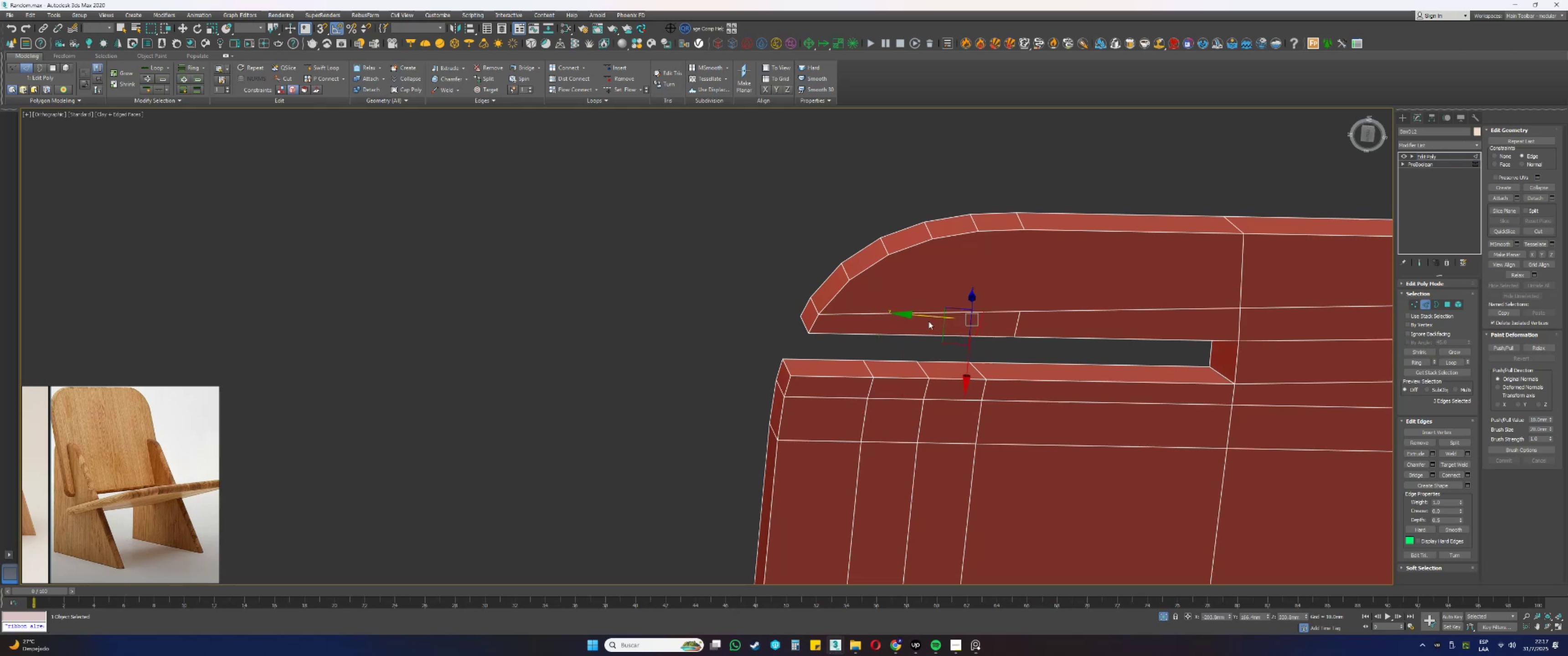 
key(F3)
 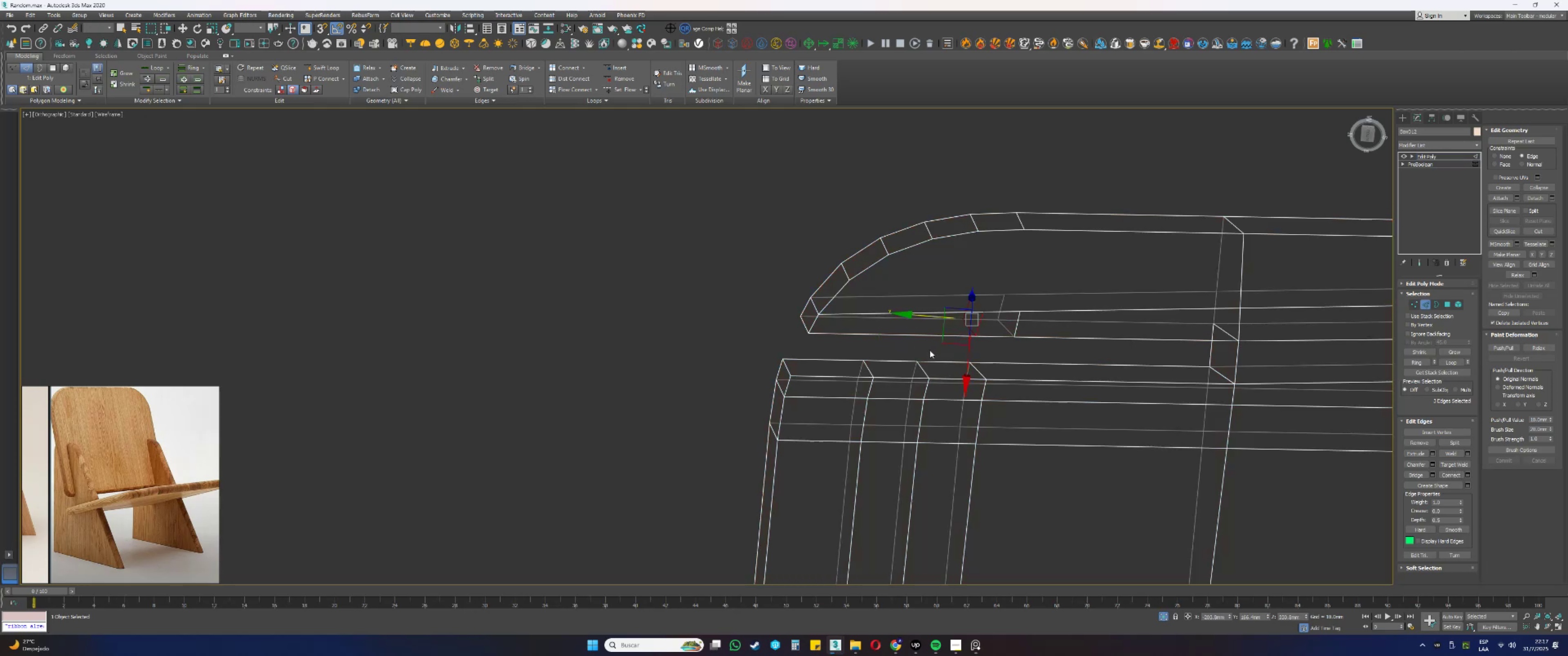 
left_click_drag(start_coordinate=[930, 350], to_coordinate=[918, 295])
 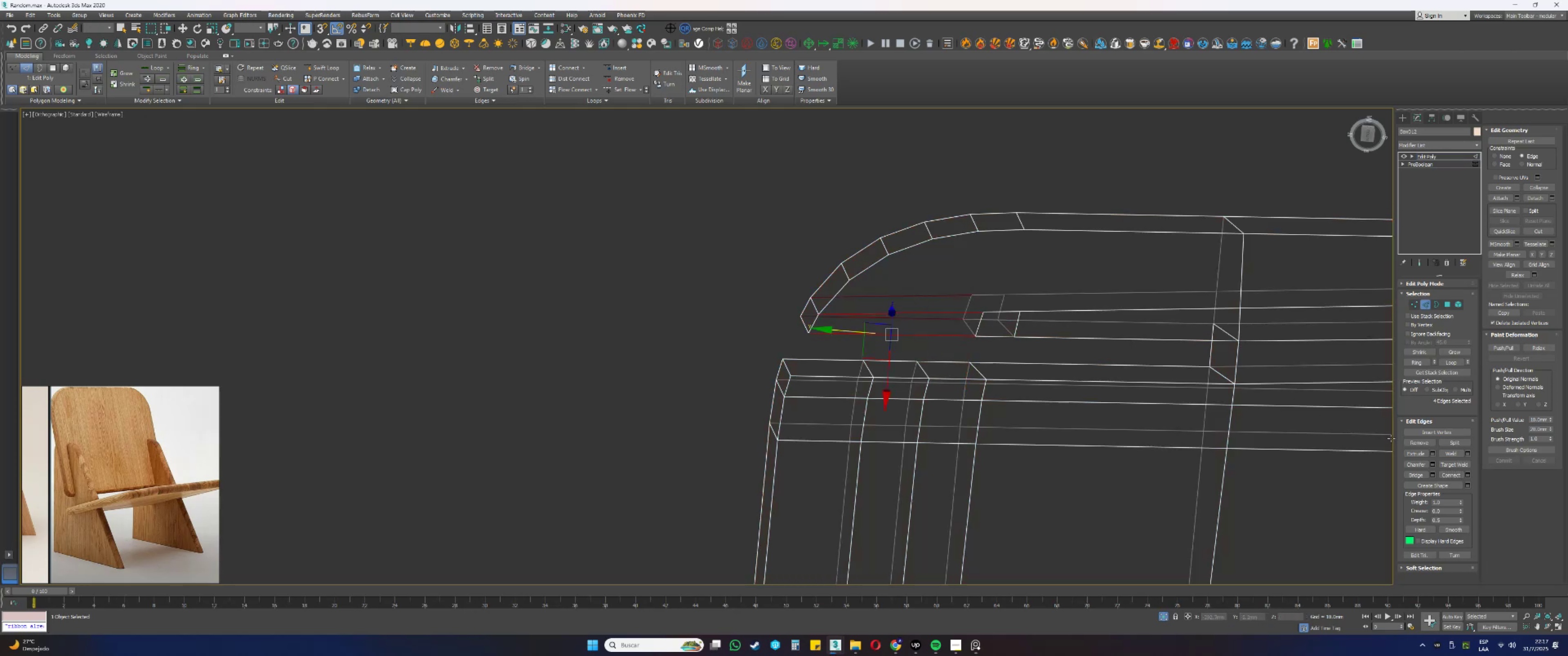 
key(F3)
 